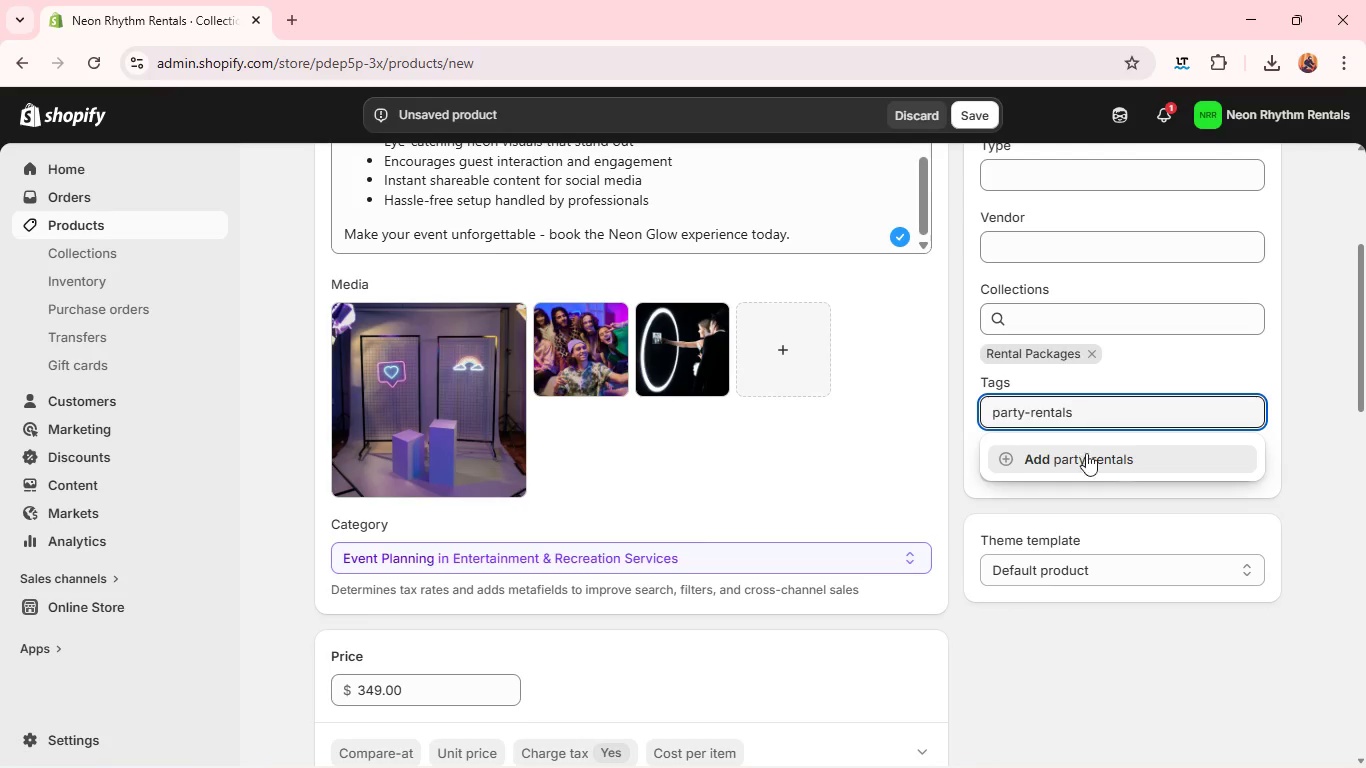 
key(Enter)
 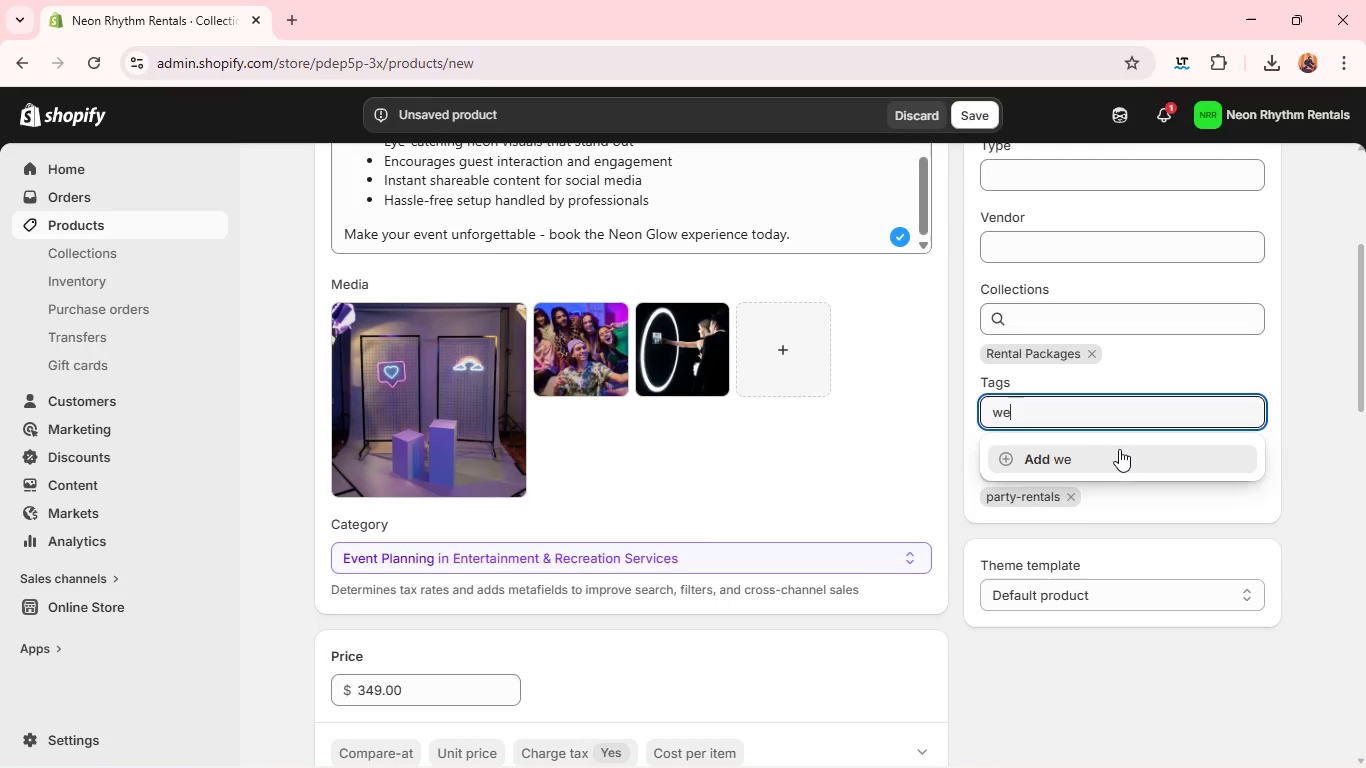 
type(wedding )
key(Backspace)
type(-fun)
 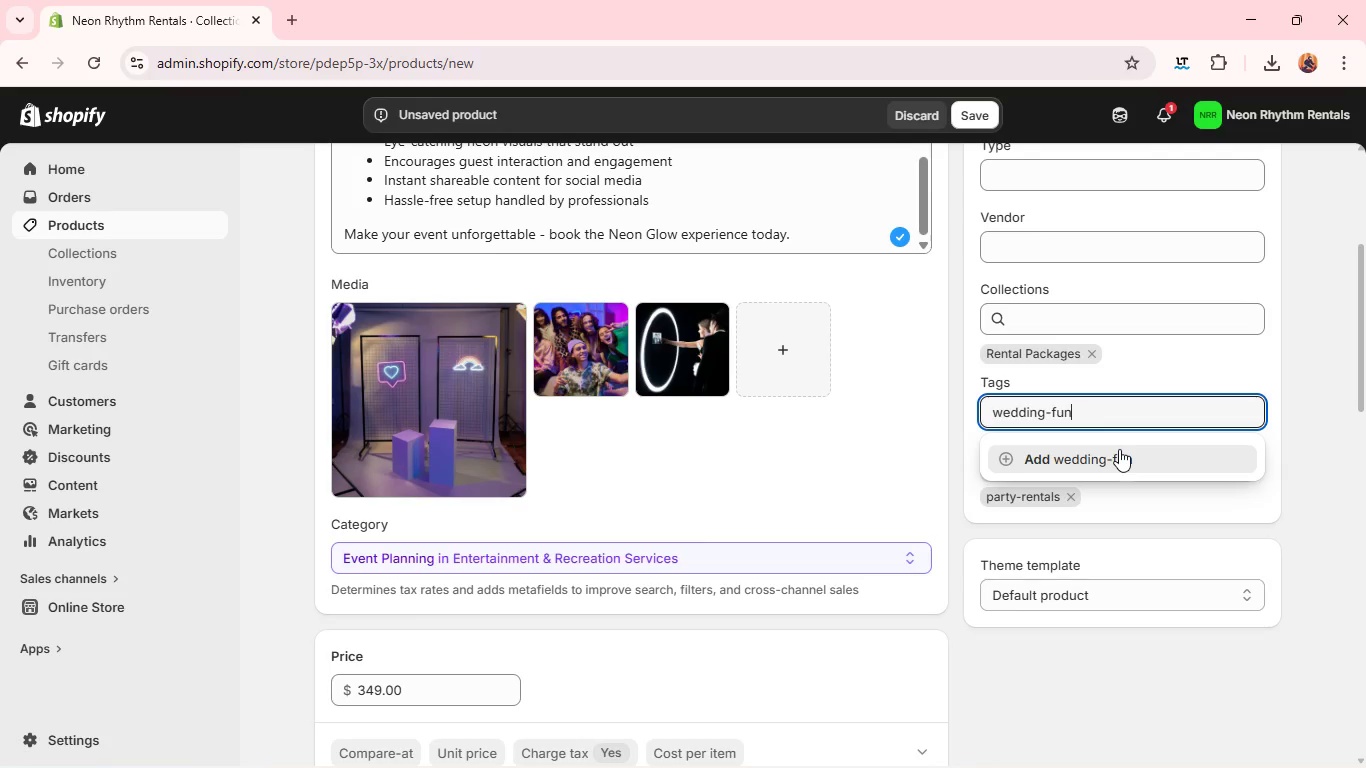 
key(Enter)
 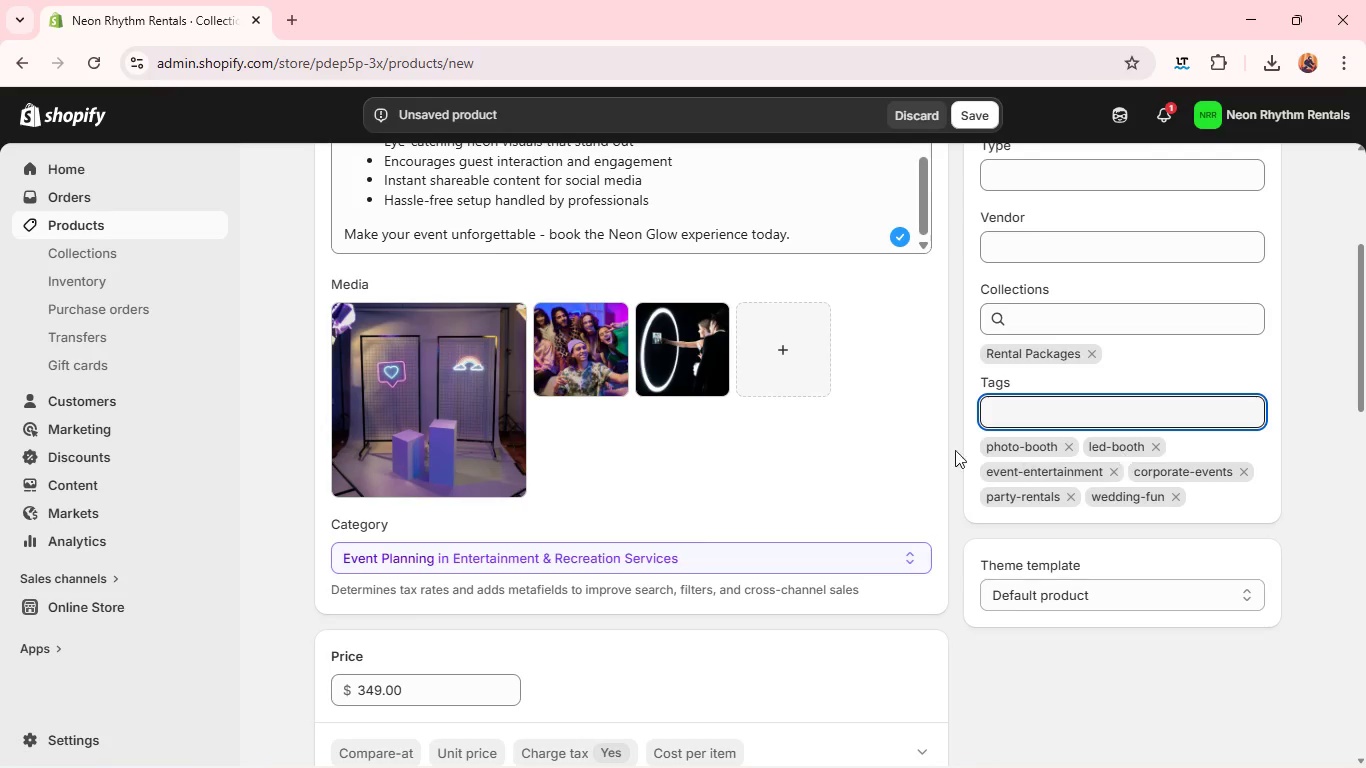 
mouse_move([903, 433])
 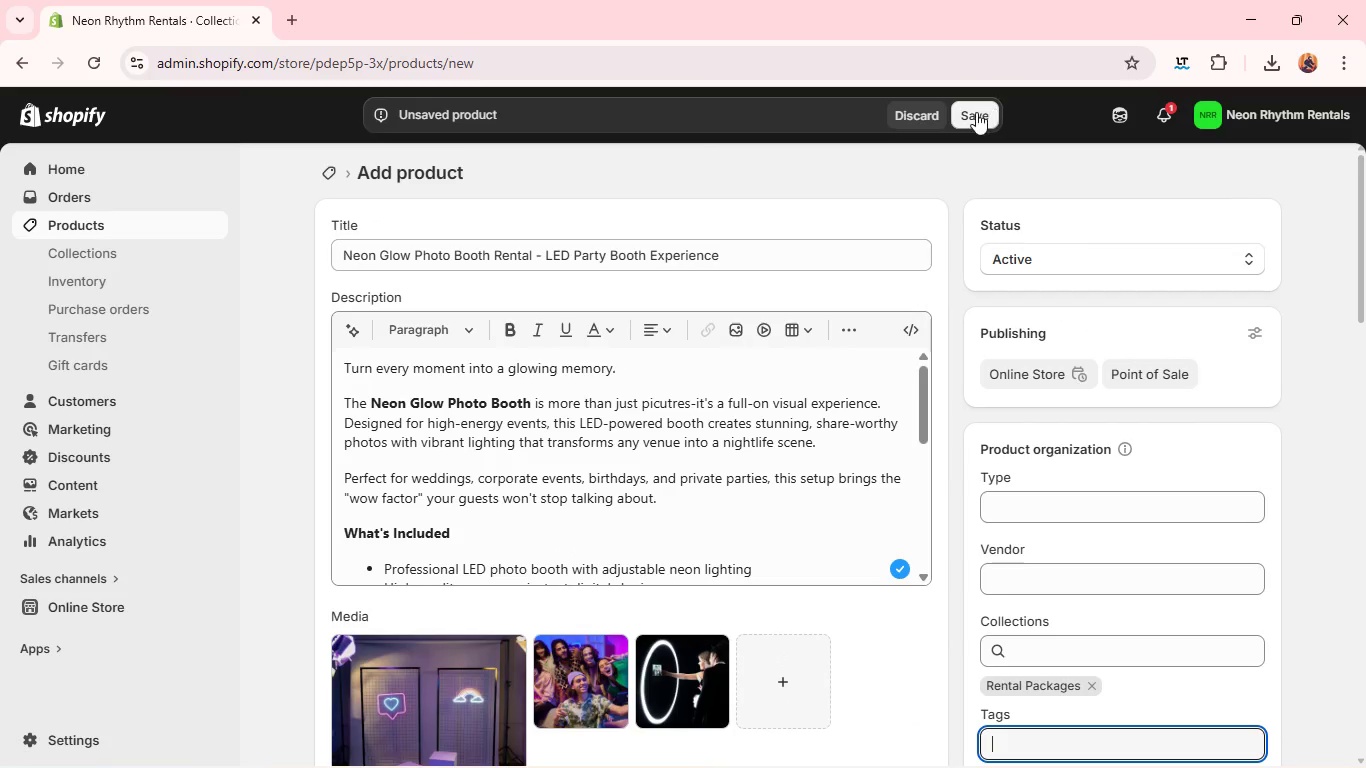 
left_click([976, 112])
 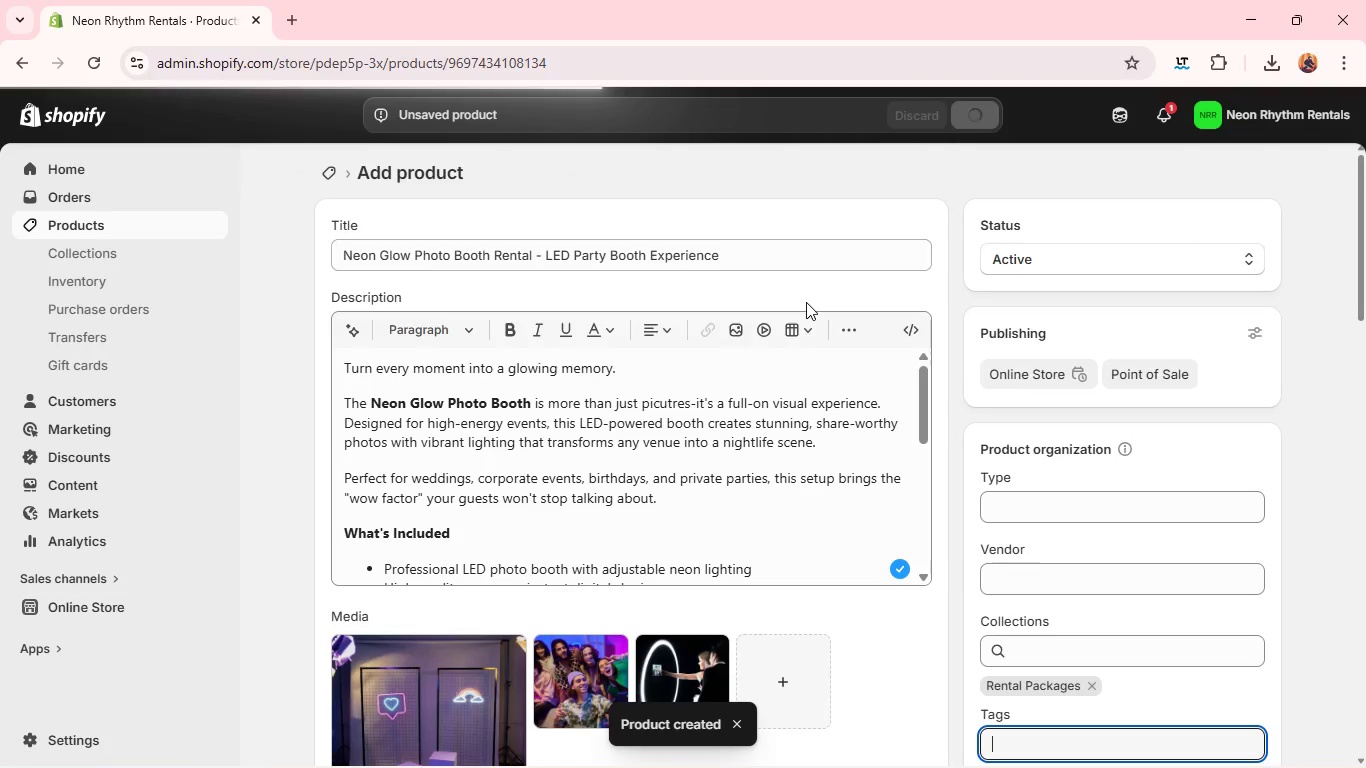 
wait(15.05)
 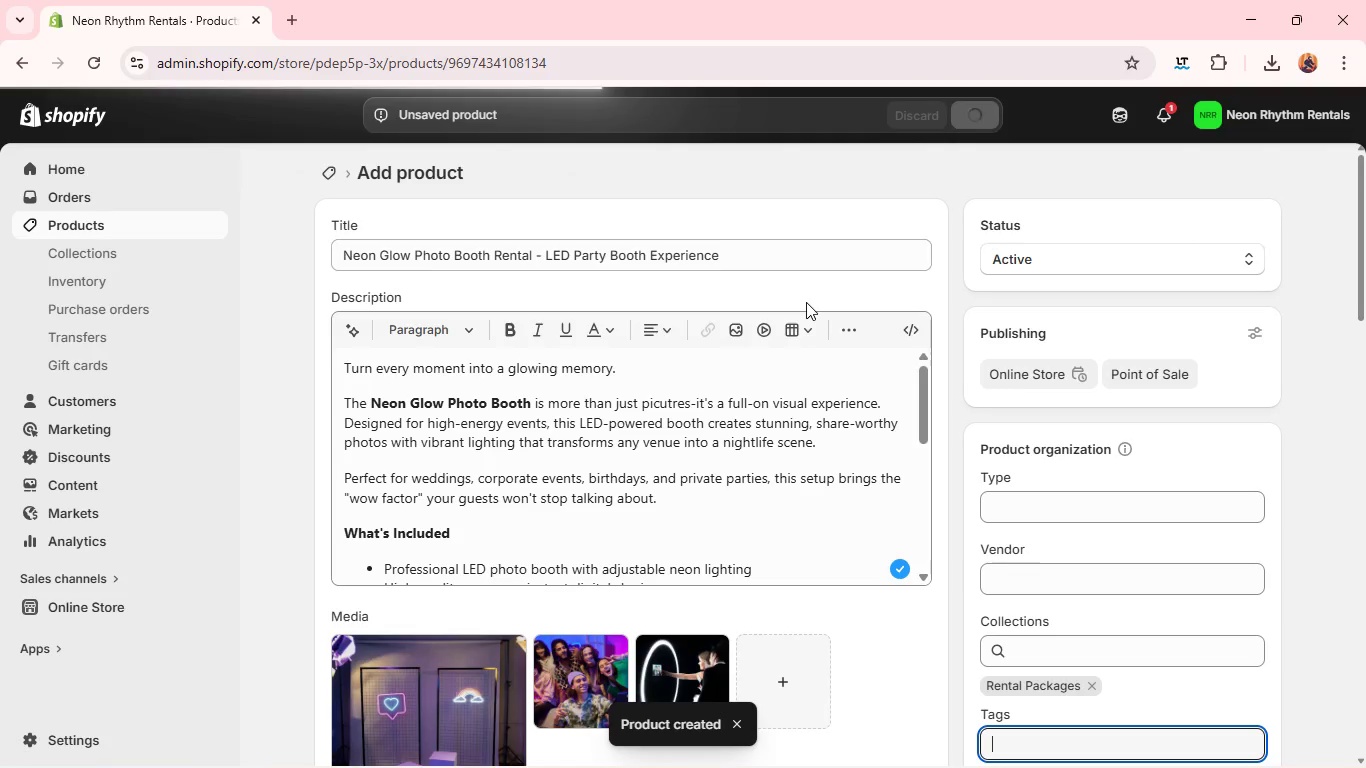 
left_click([1038, 171])
 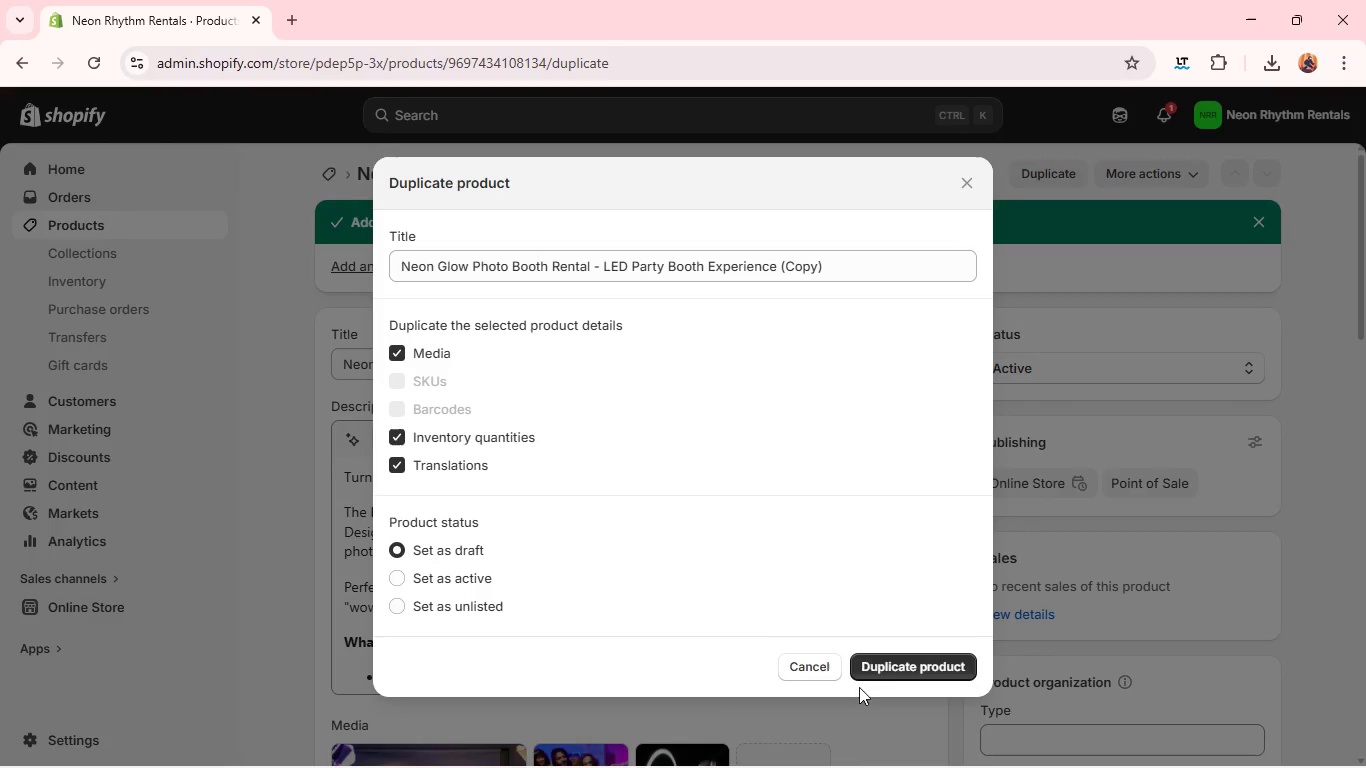 
wait(5.5)
 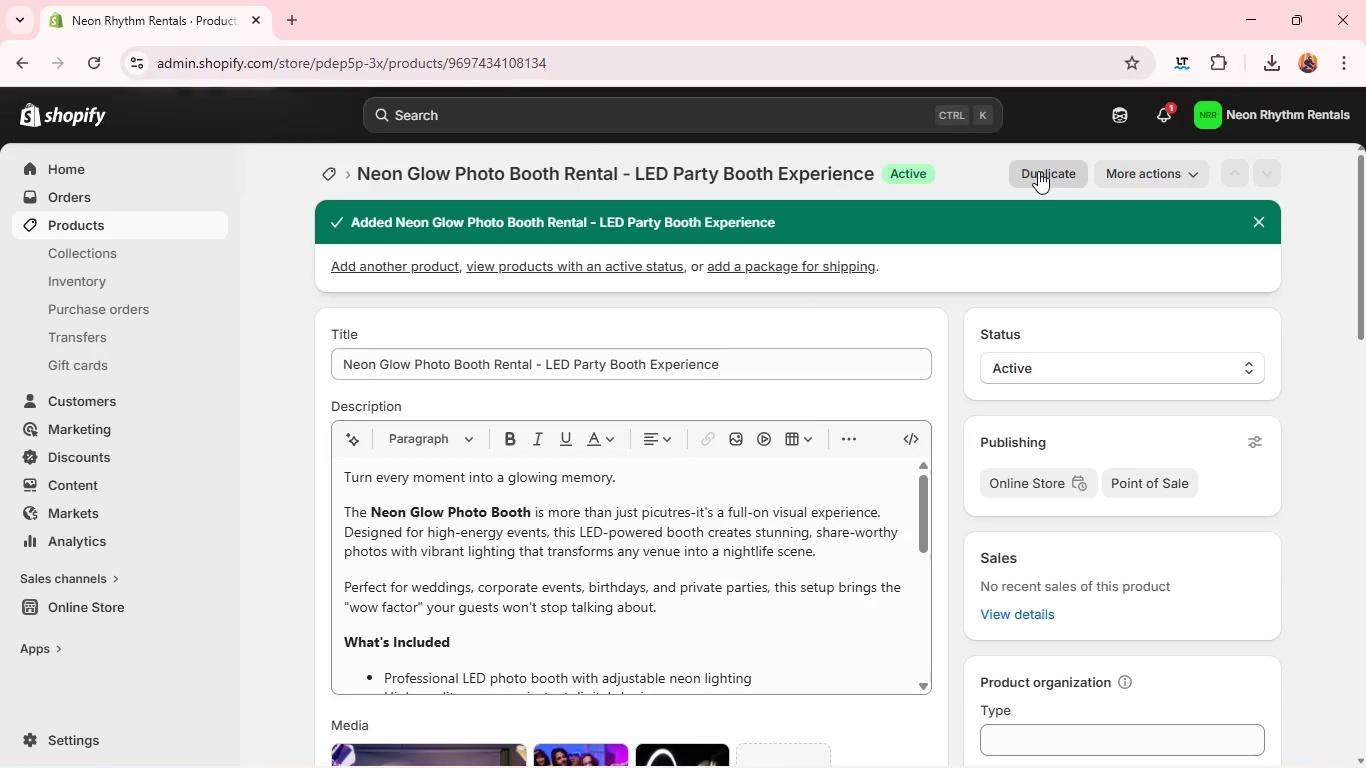 
left_click([886, 674])
 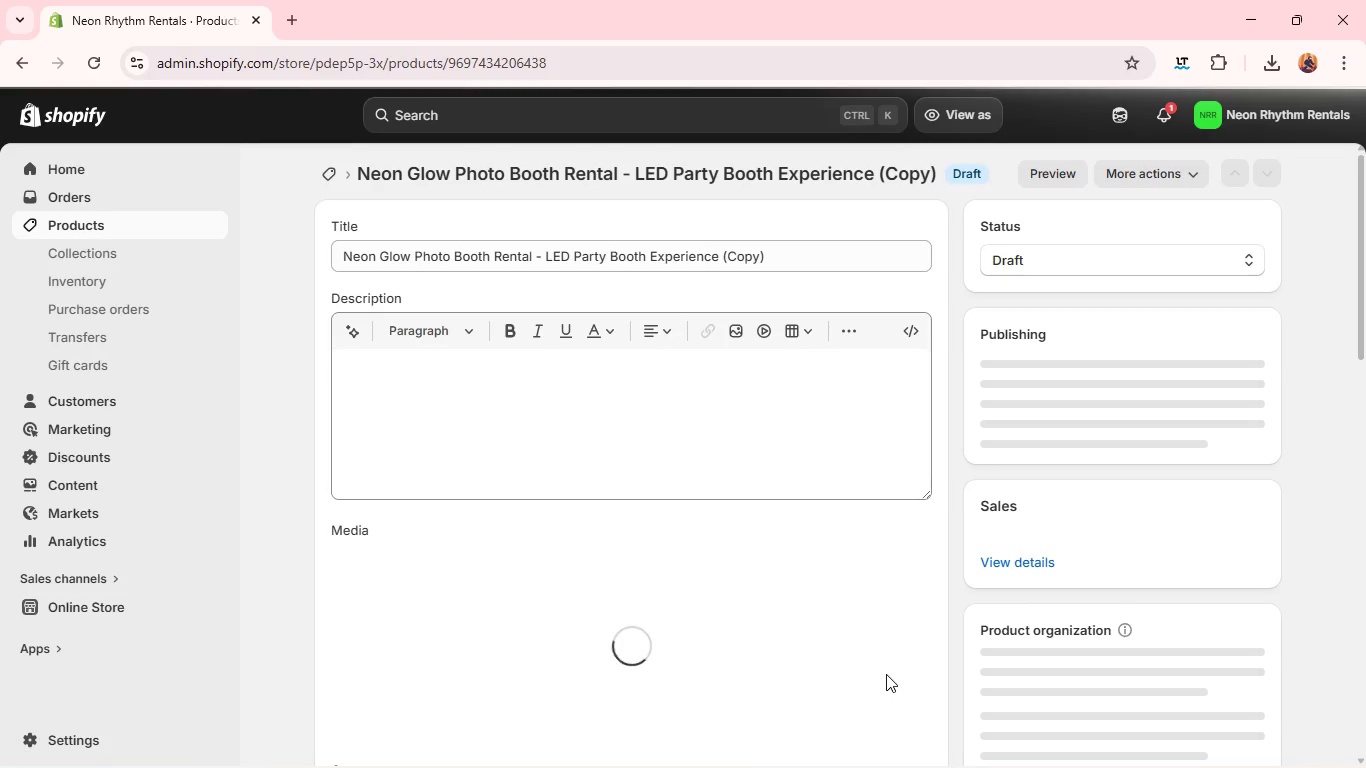 
wait(11.2)
 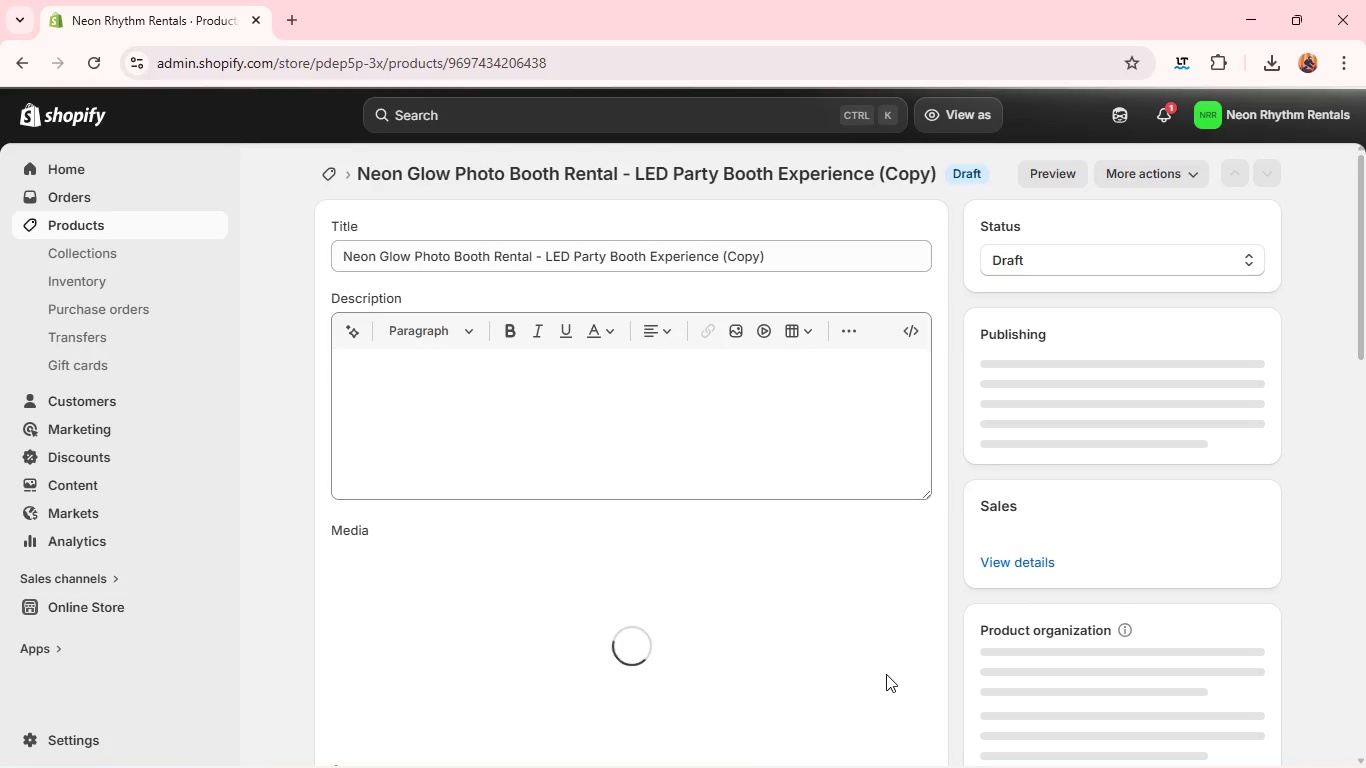 
double_click([615, 253])
 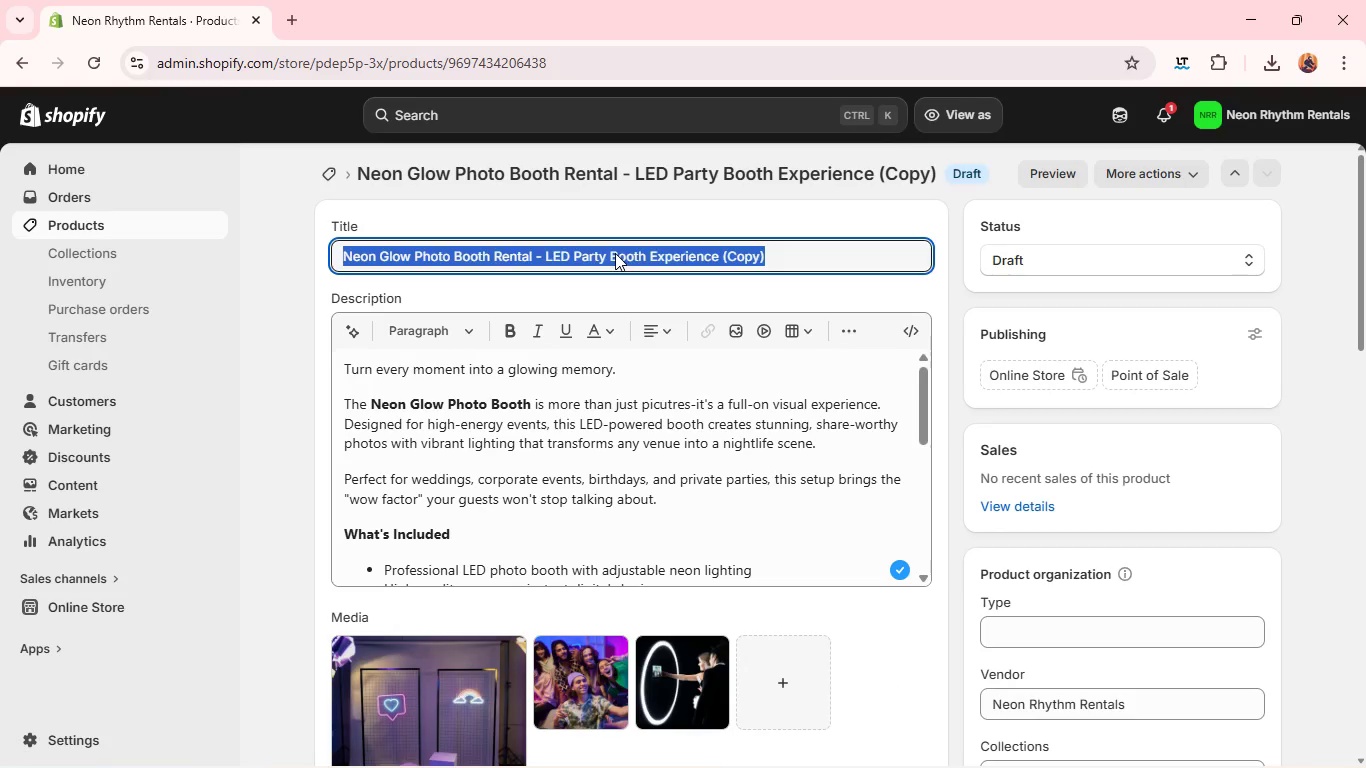 
triple_click([615, 253])
 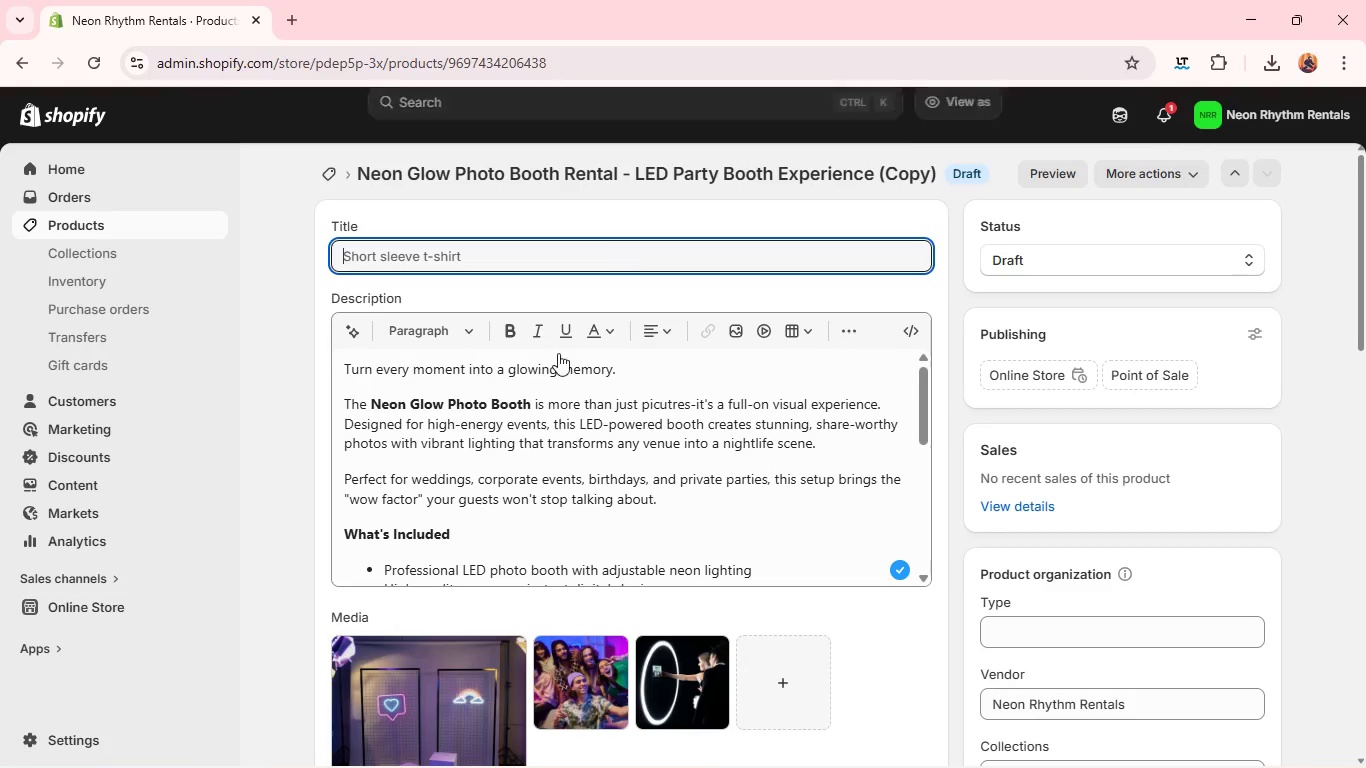 
key(Backspace)
 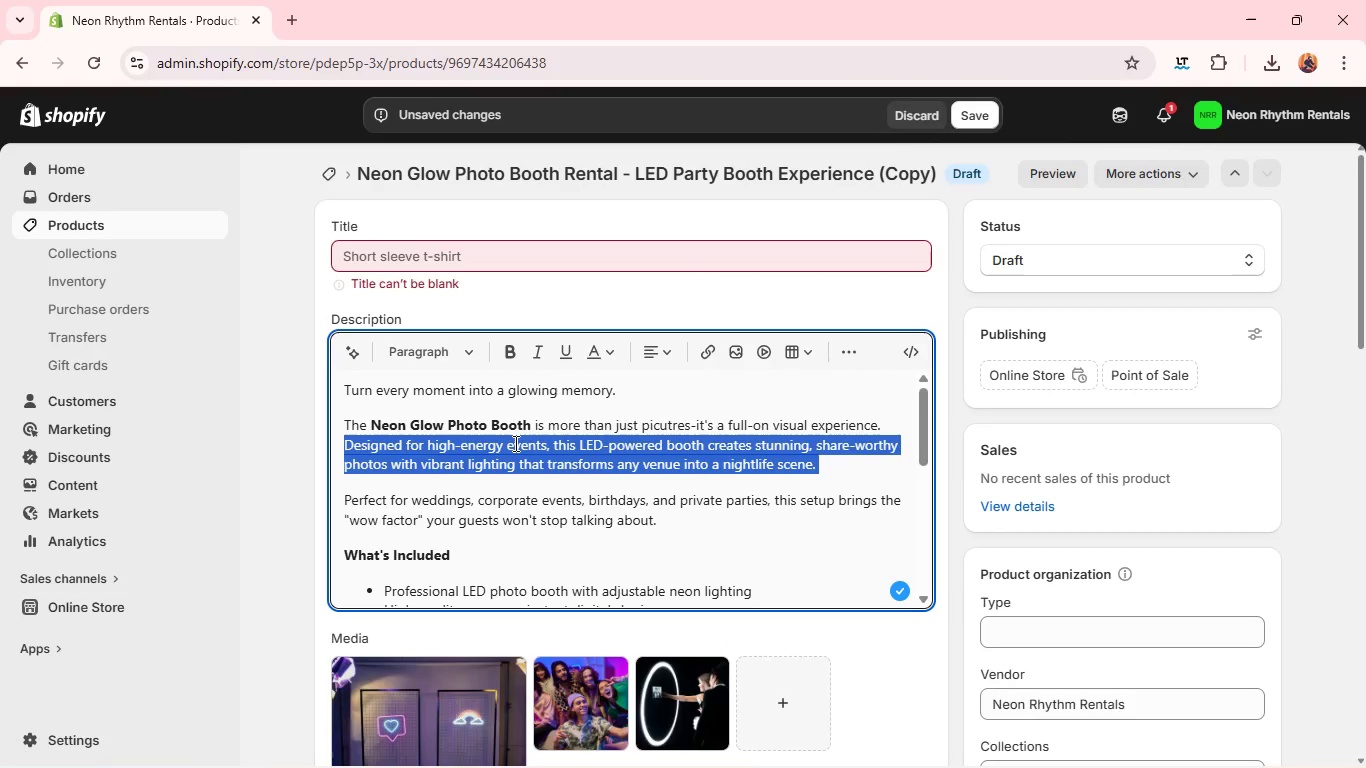 
double_click([514, 443])
 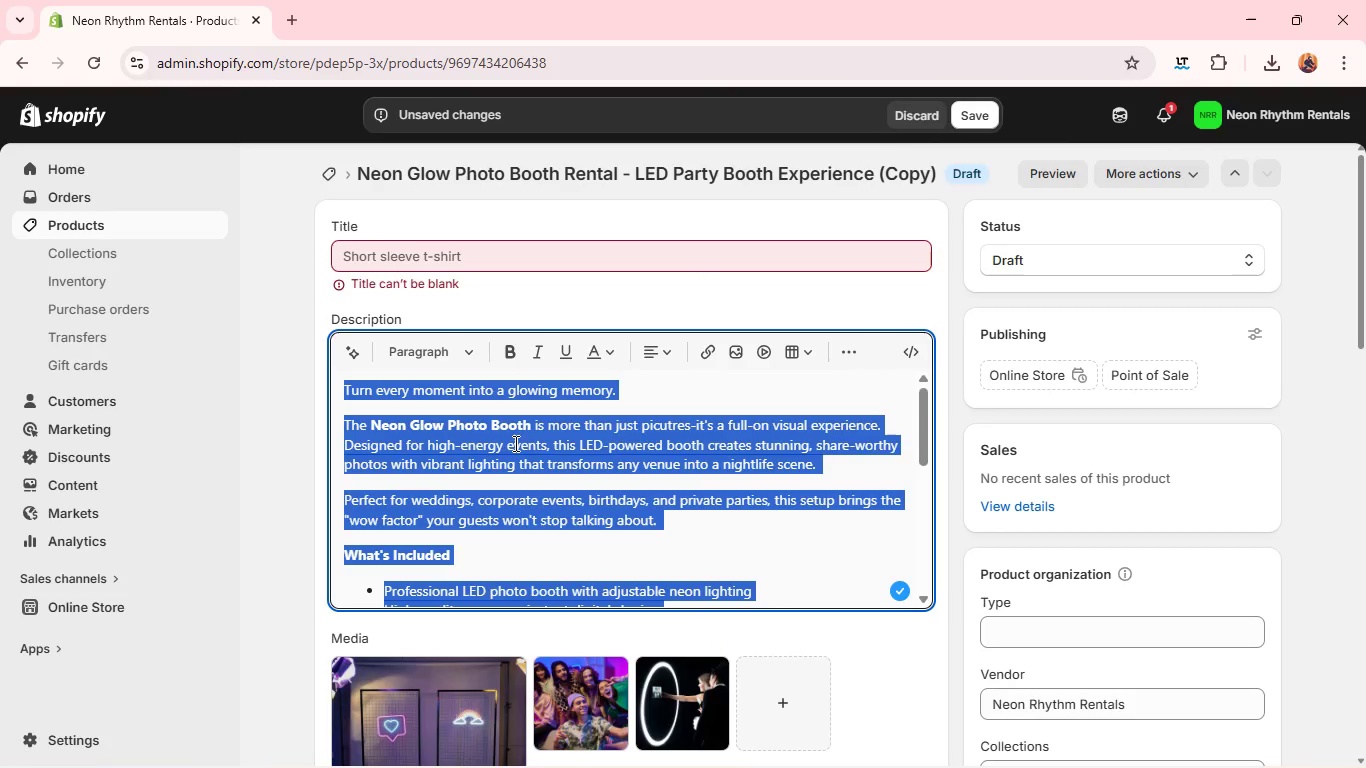 
triple_click([514, 443])
 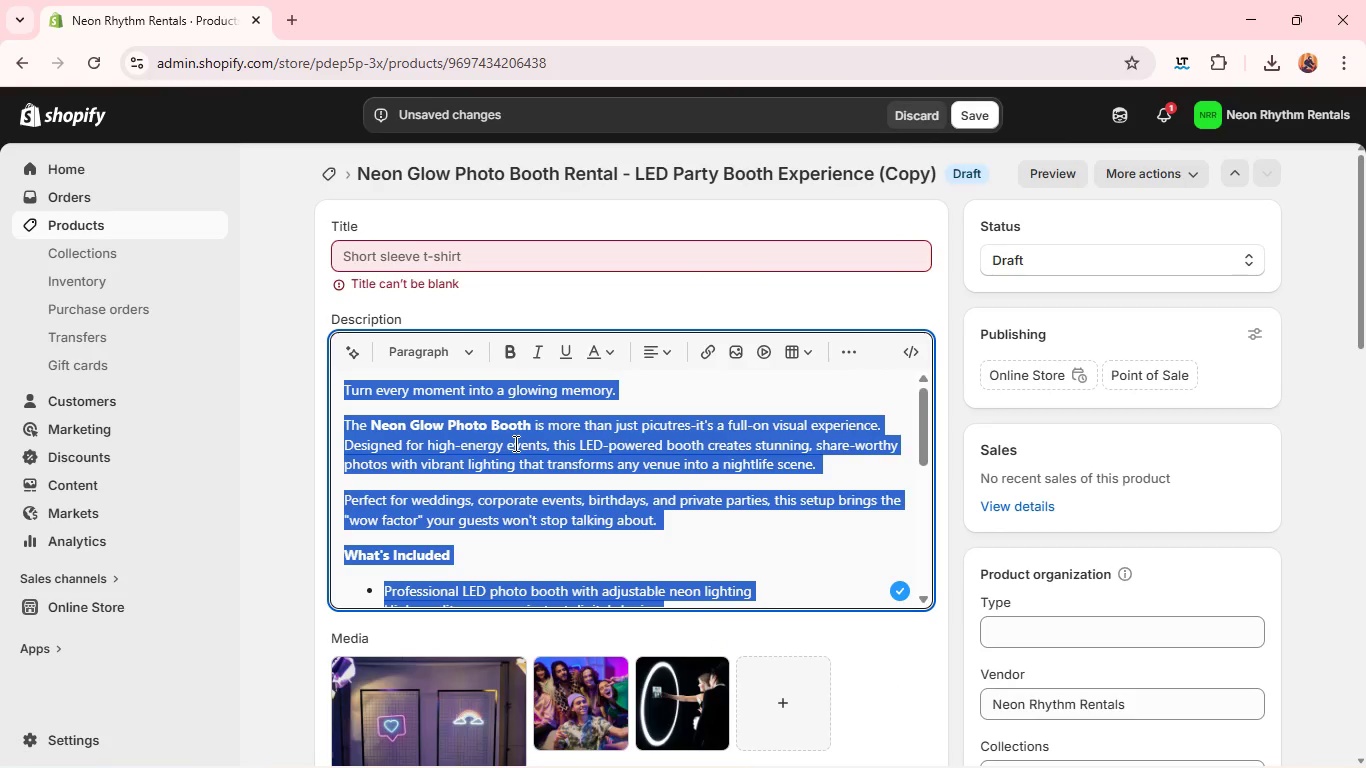 
key(Control+A)
 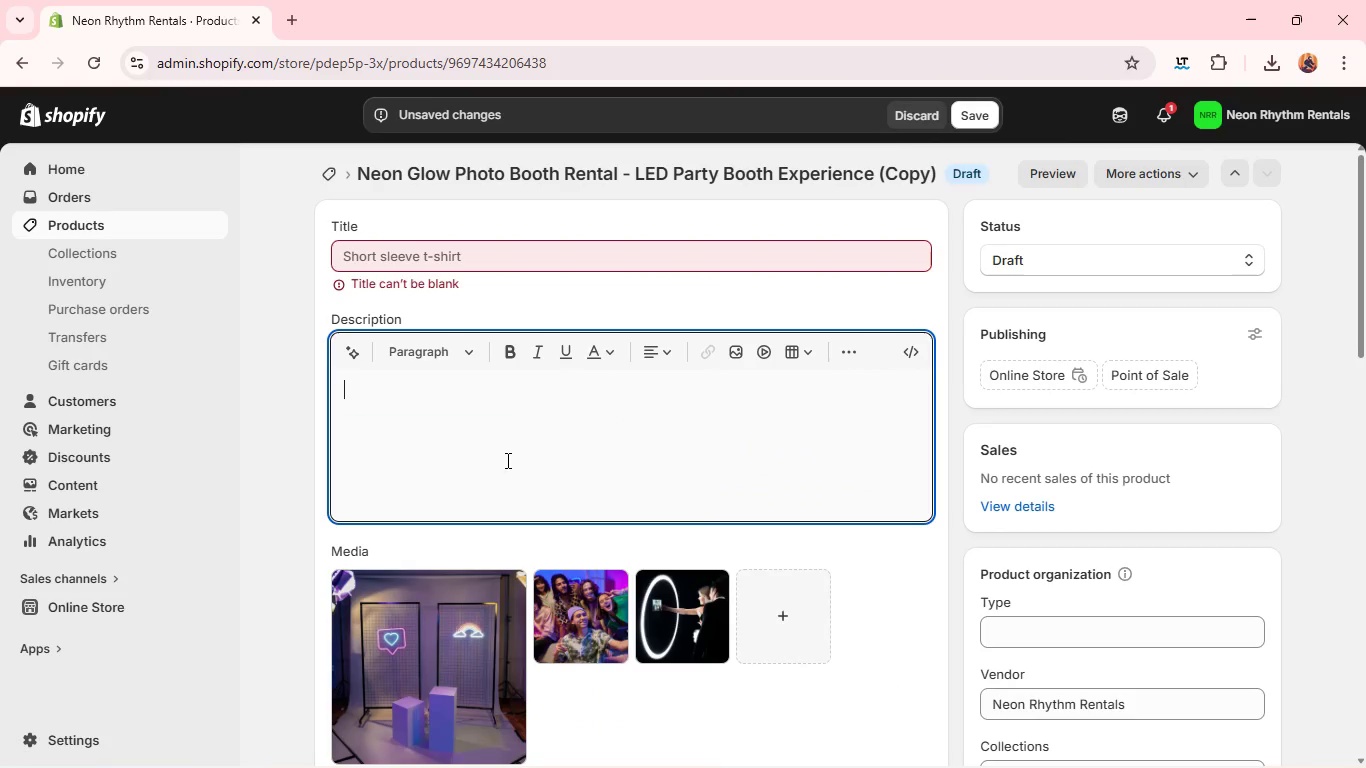 
key(Backspace)
 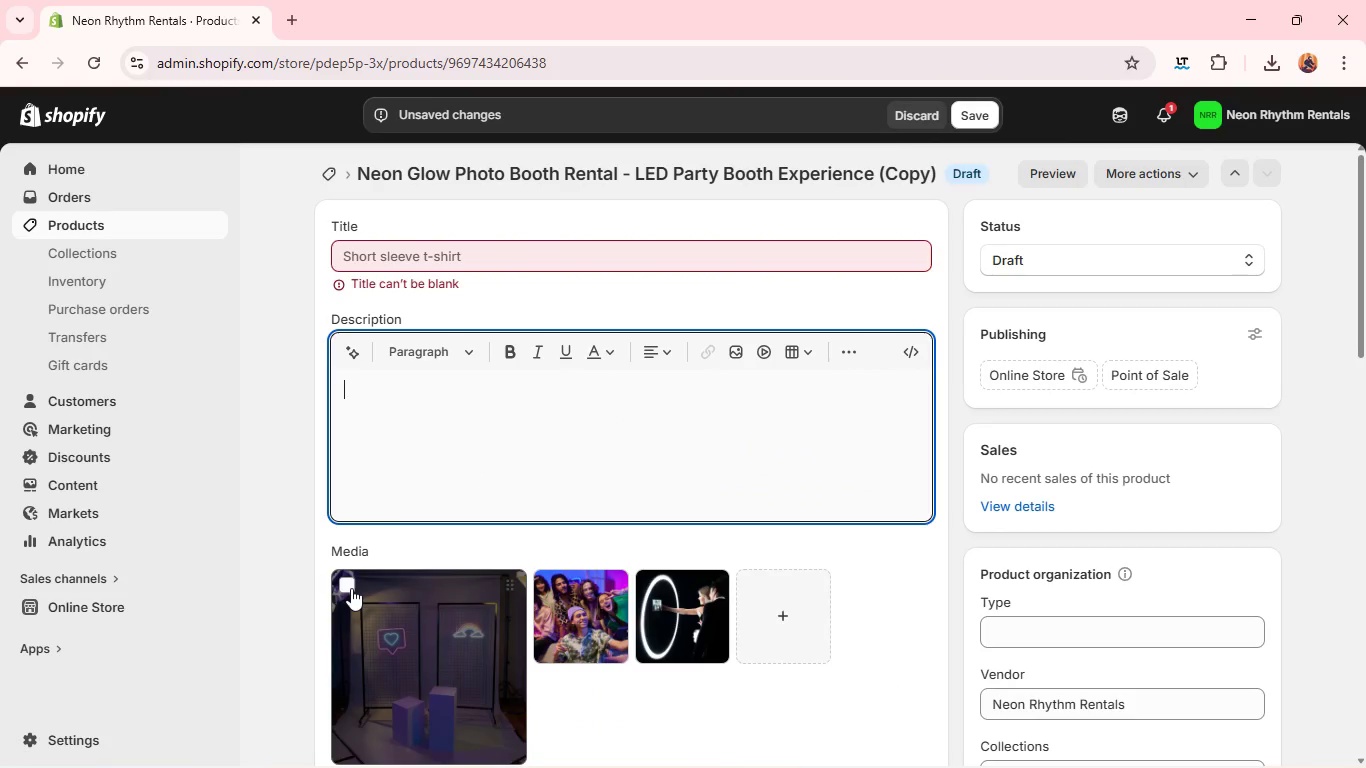 
left_click([351, 588])
 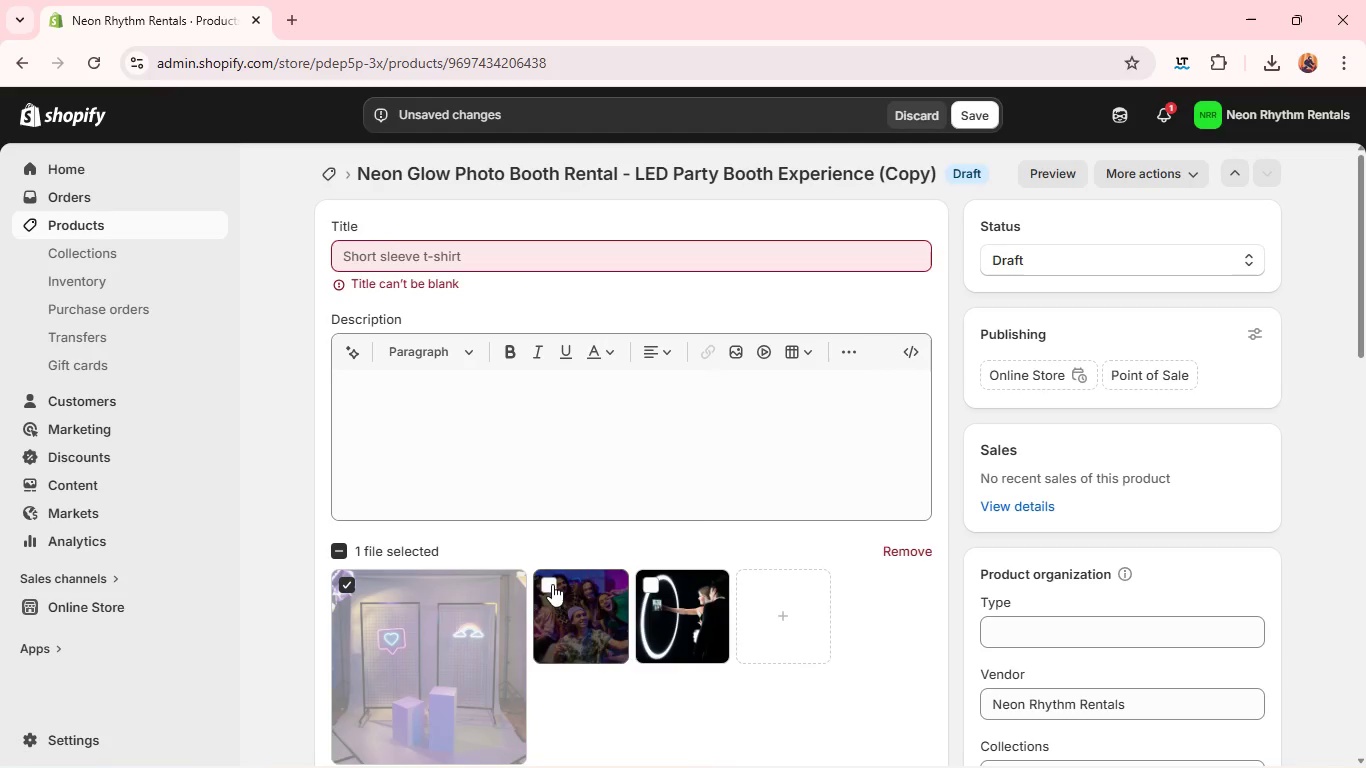 
left_click([552, 584])
 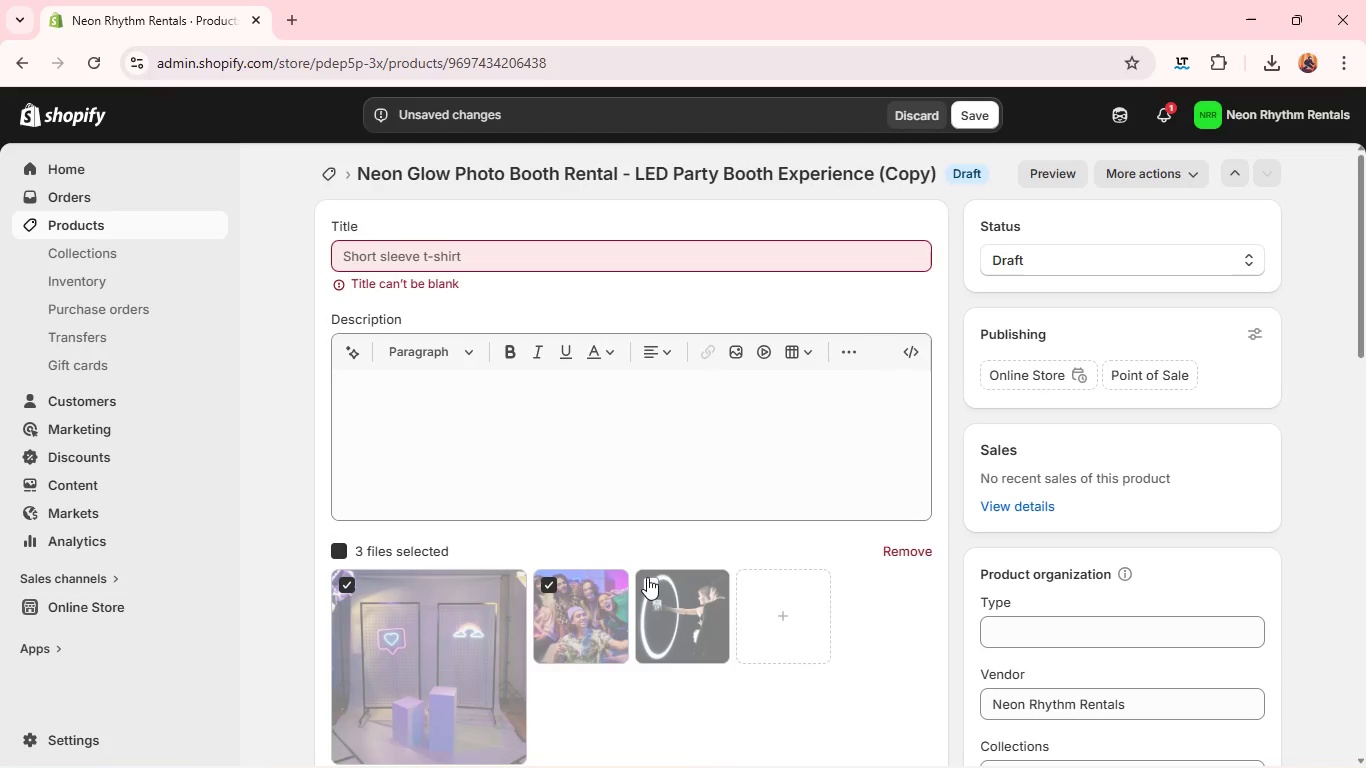 
left_click([647, 577])
 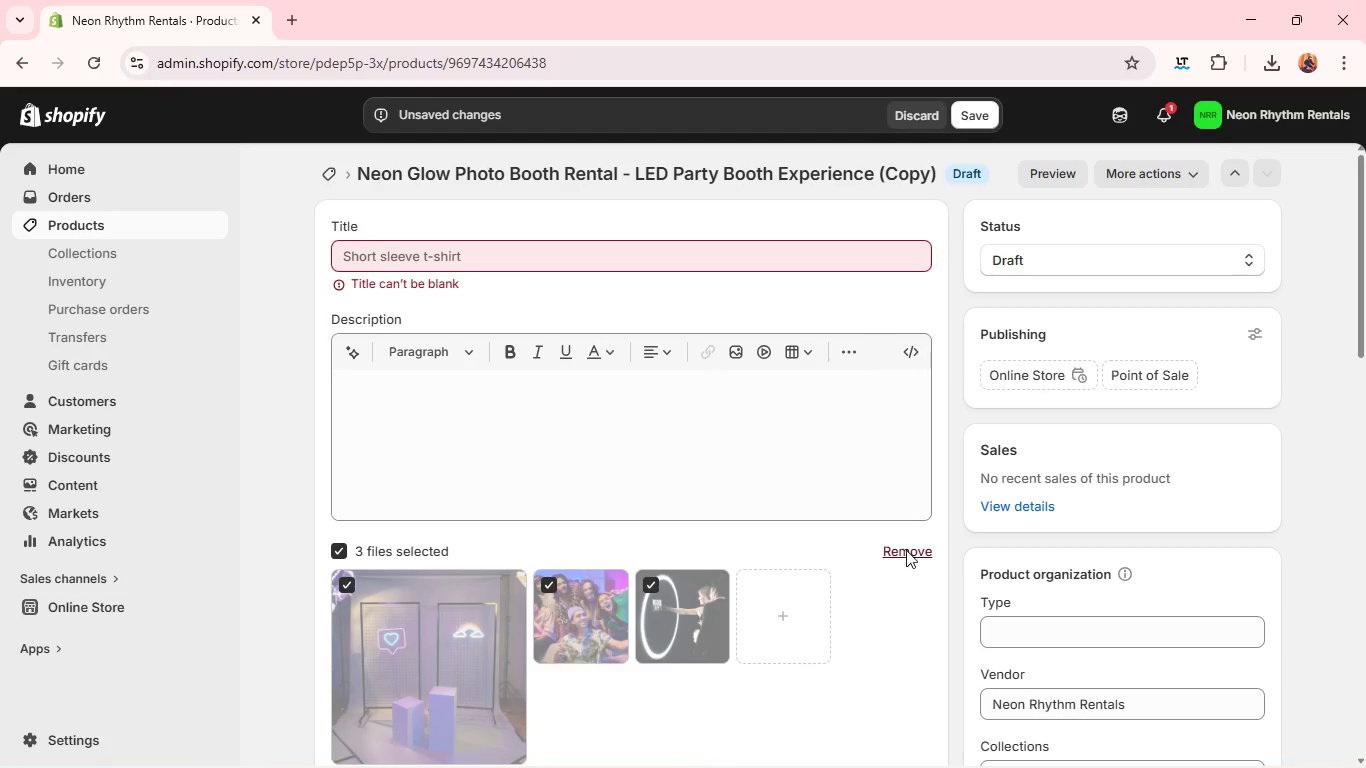 
left_click([906, 550])
 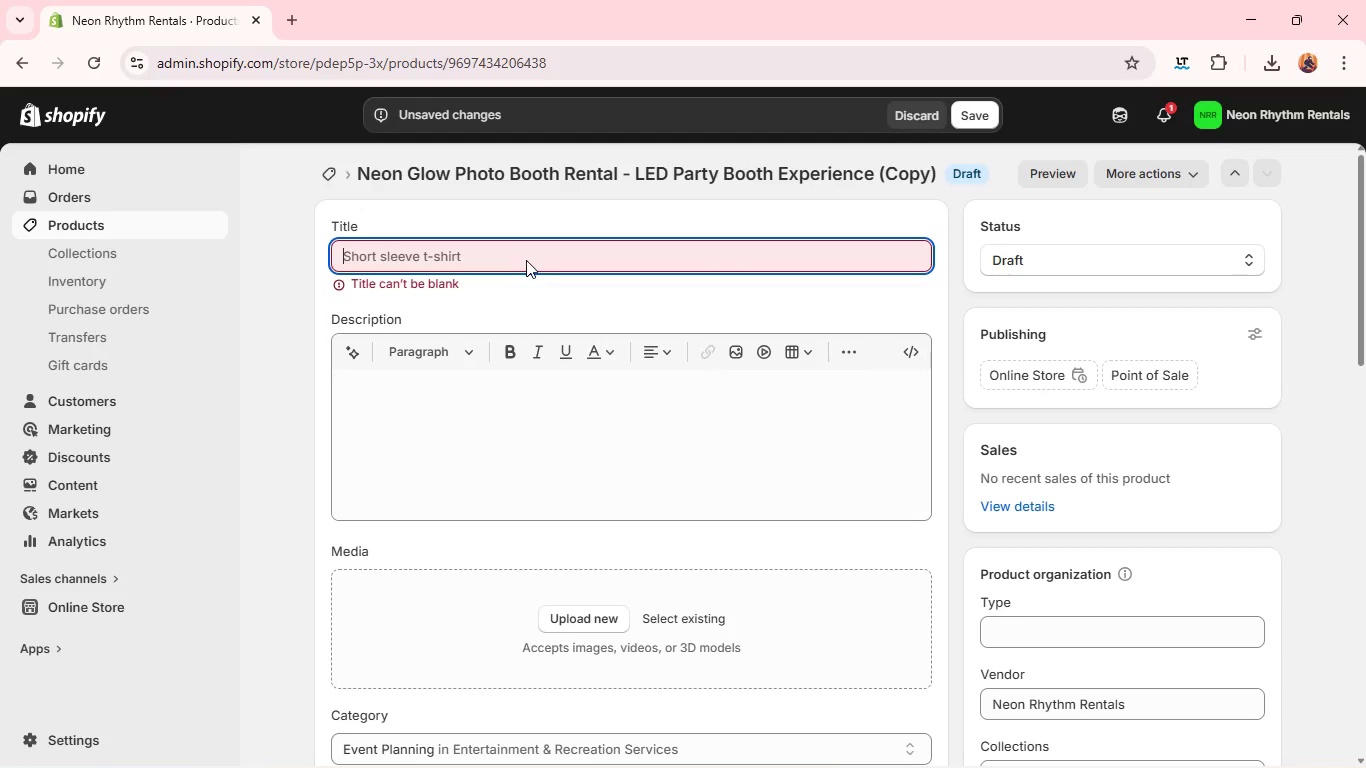 
left_click([526, 260])
 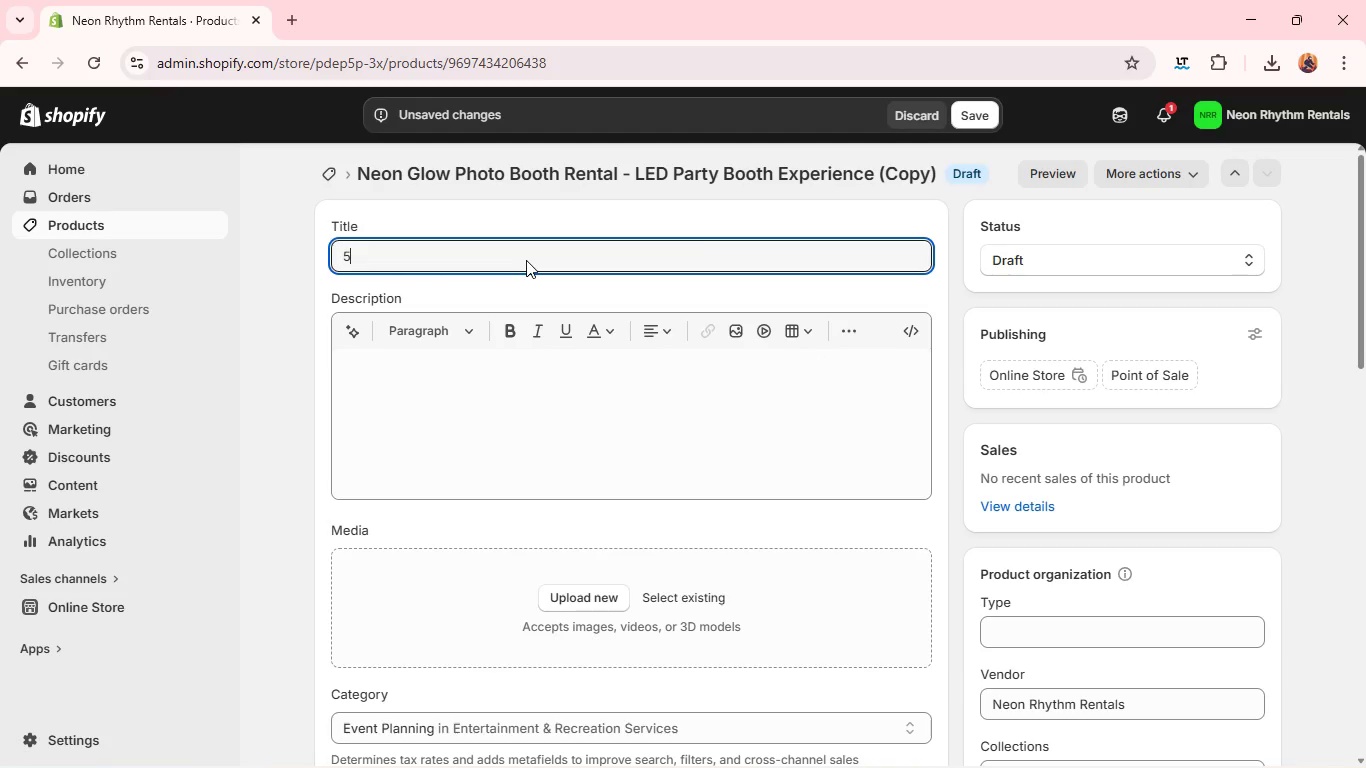 
type(50-Headset Silent Disco Kit)
 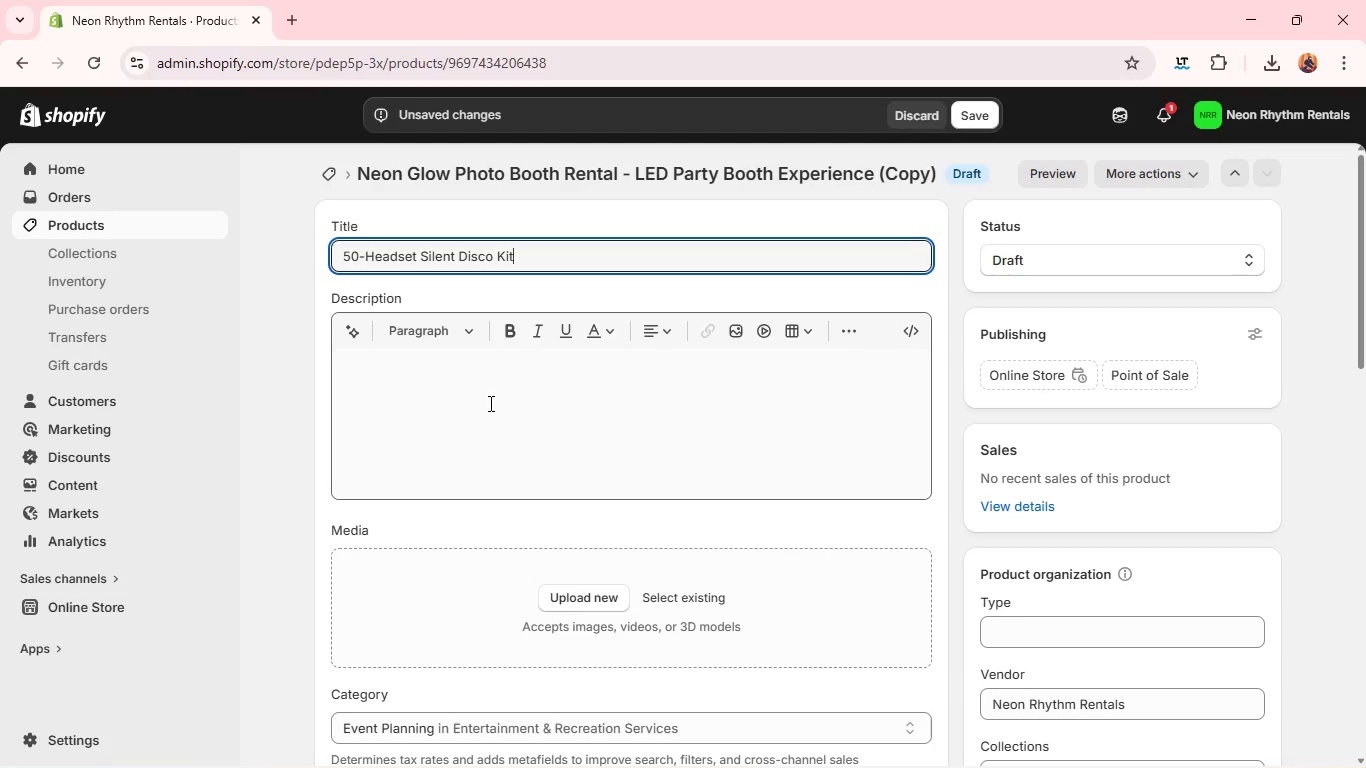 
left_click([489, 403])
 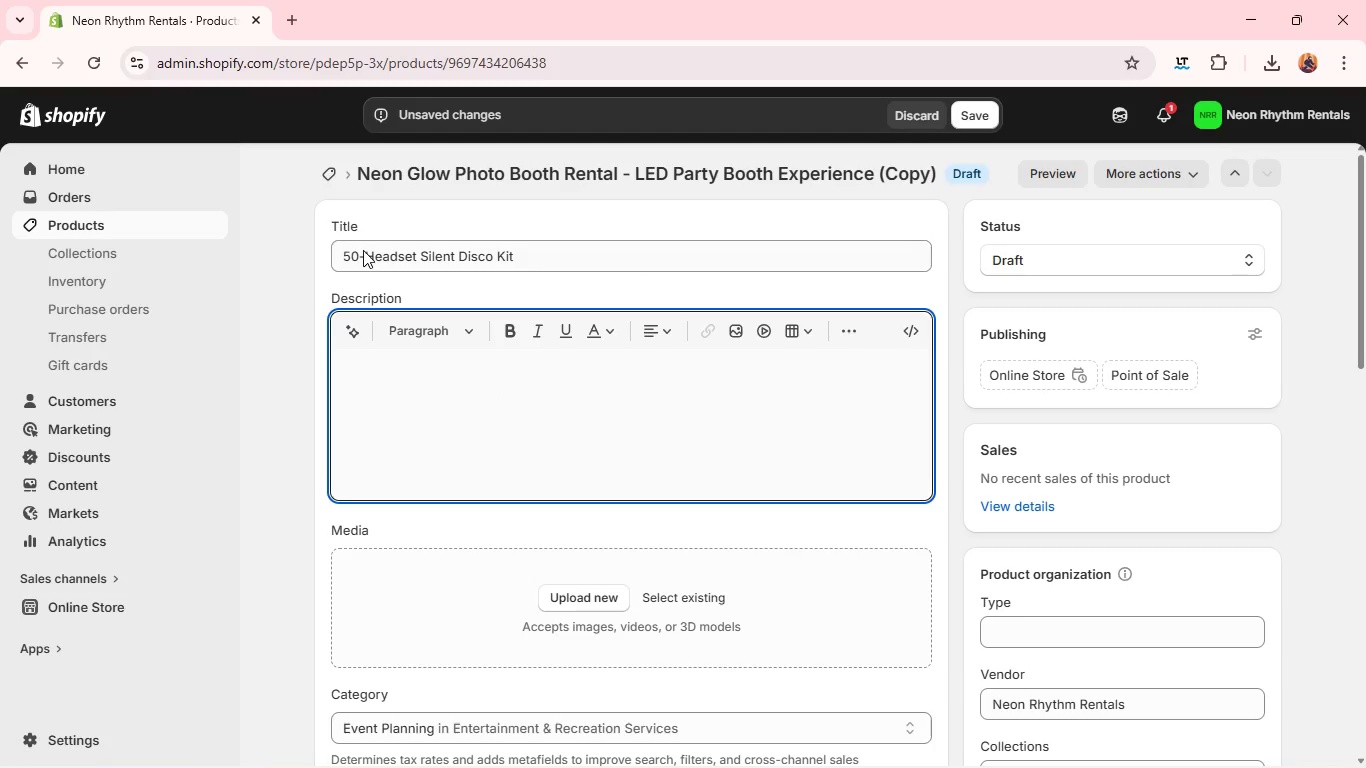 
left_click([357, 253])
 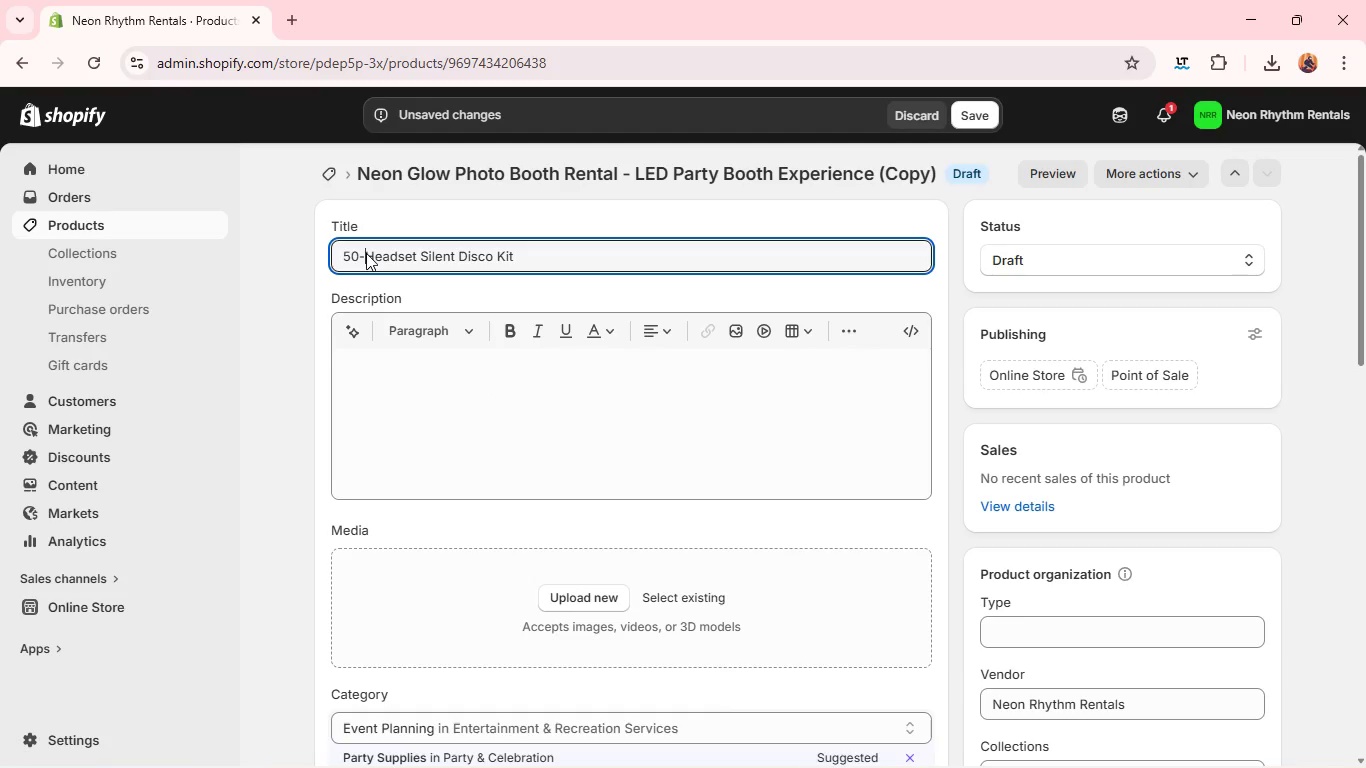 
double_click([366, 253])
 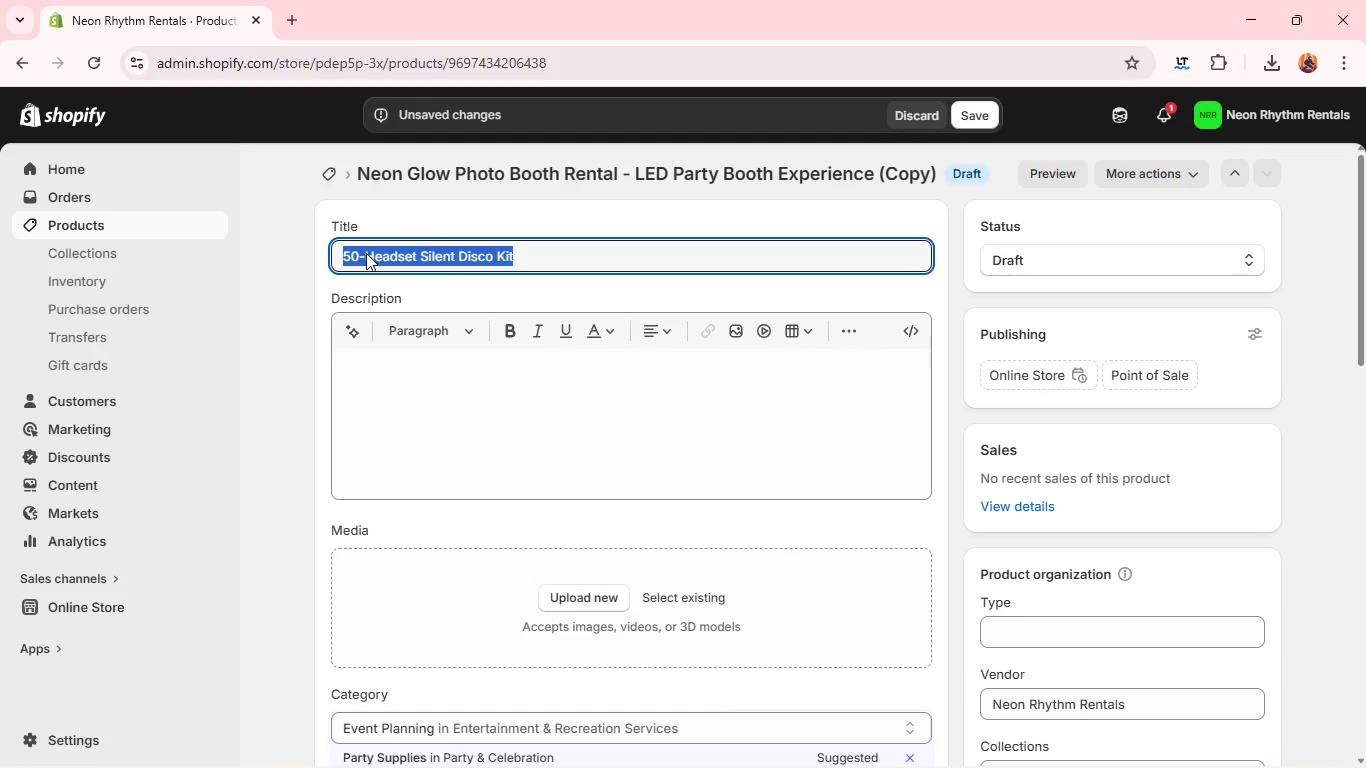 
triple_click([366, 253])
 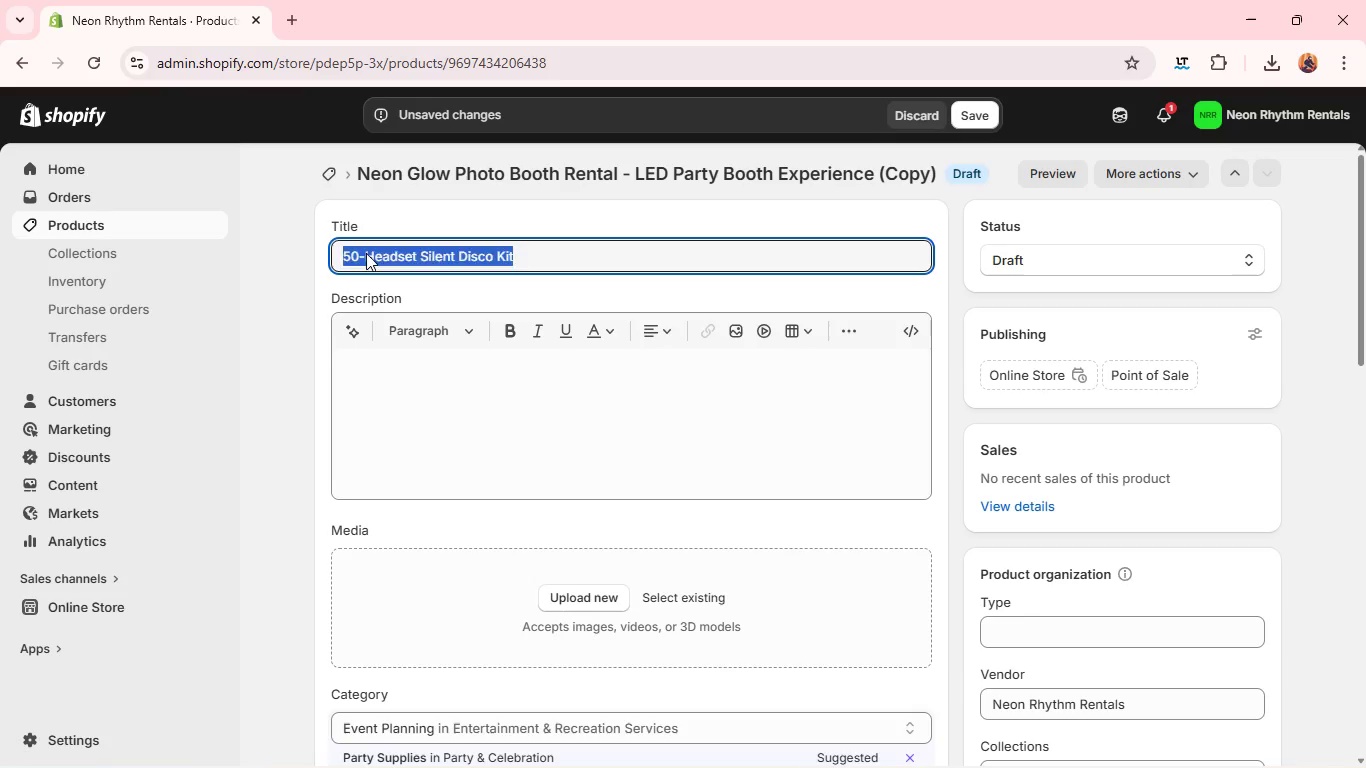 
triple_click([366, 253])
 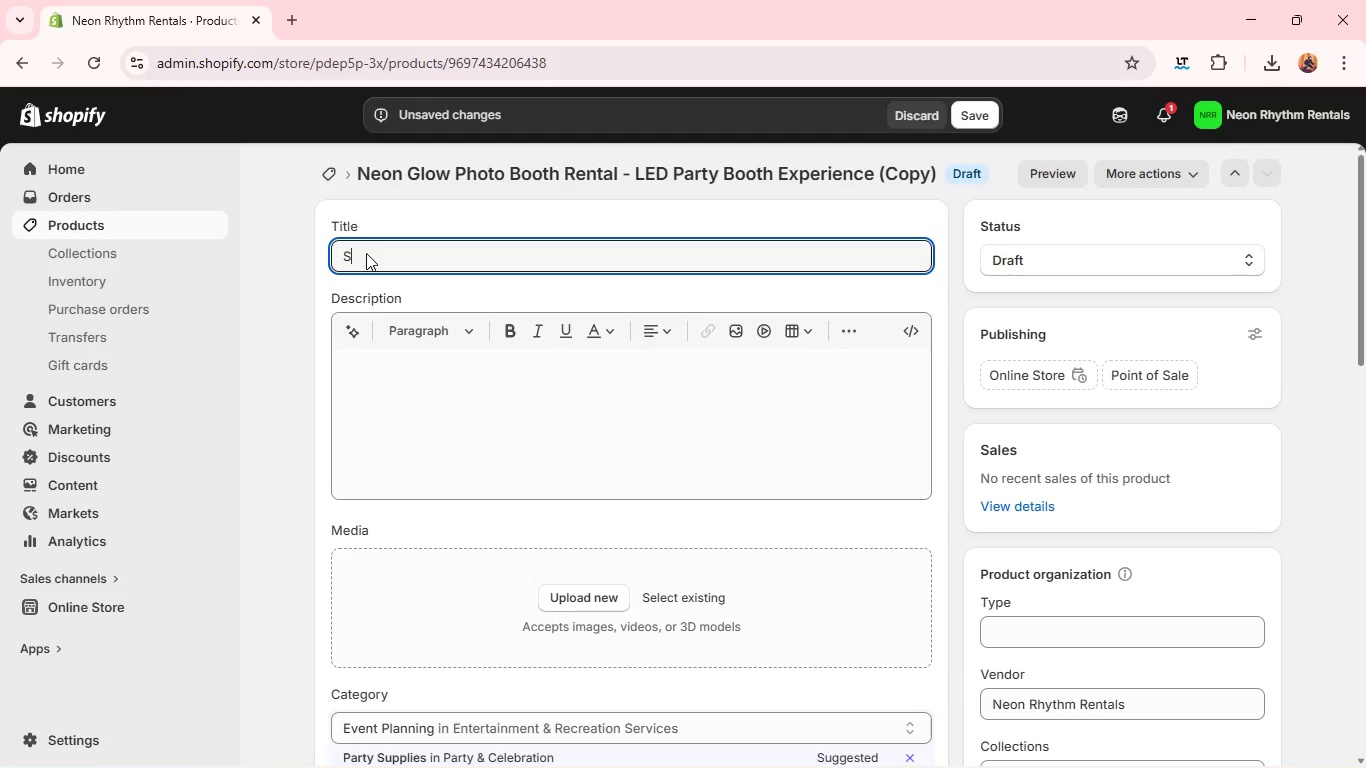 
type(Silent )
 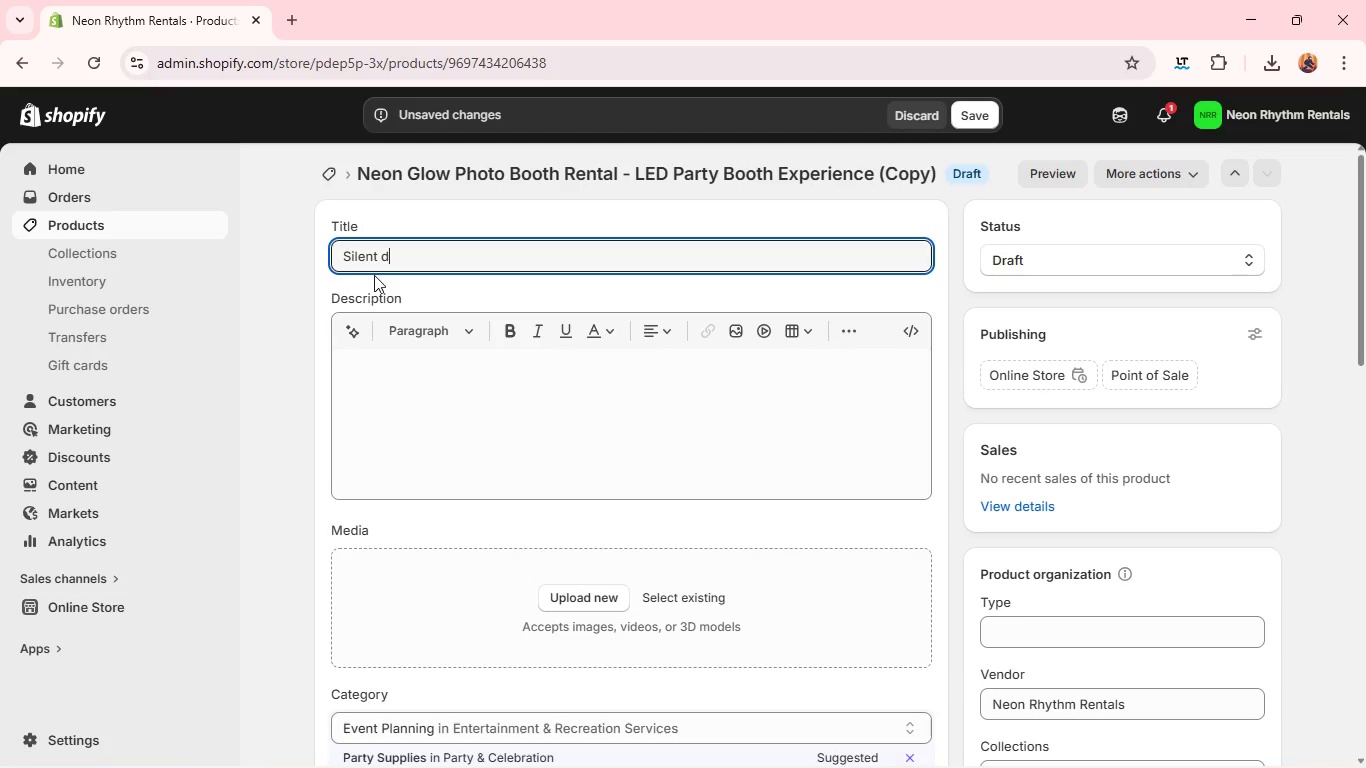 
type(d)
key(Backspace)
type(Disco Rental - 50 Wireless Heasde)
key(Backspace)
key(Backspace)
key(Backspace)
type(dset Party Kit)
 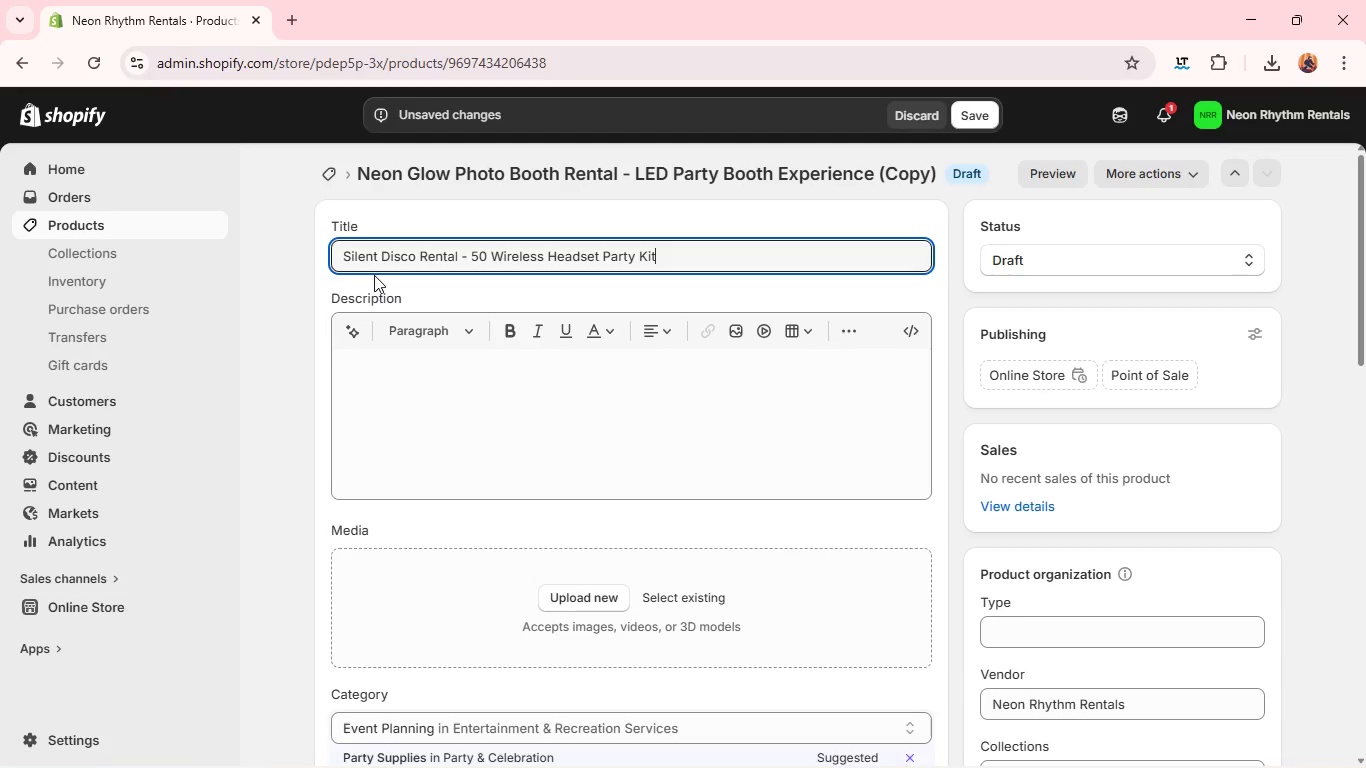 
wait(5.95)
 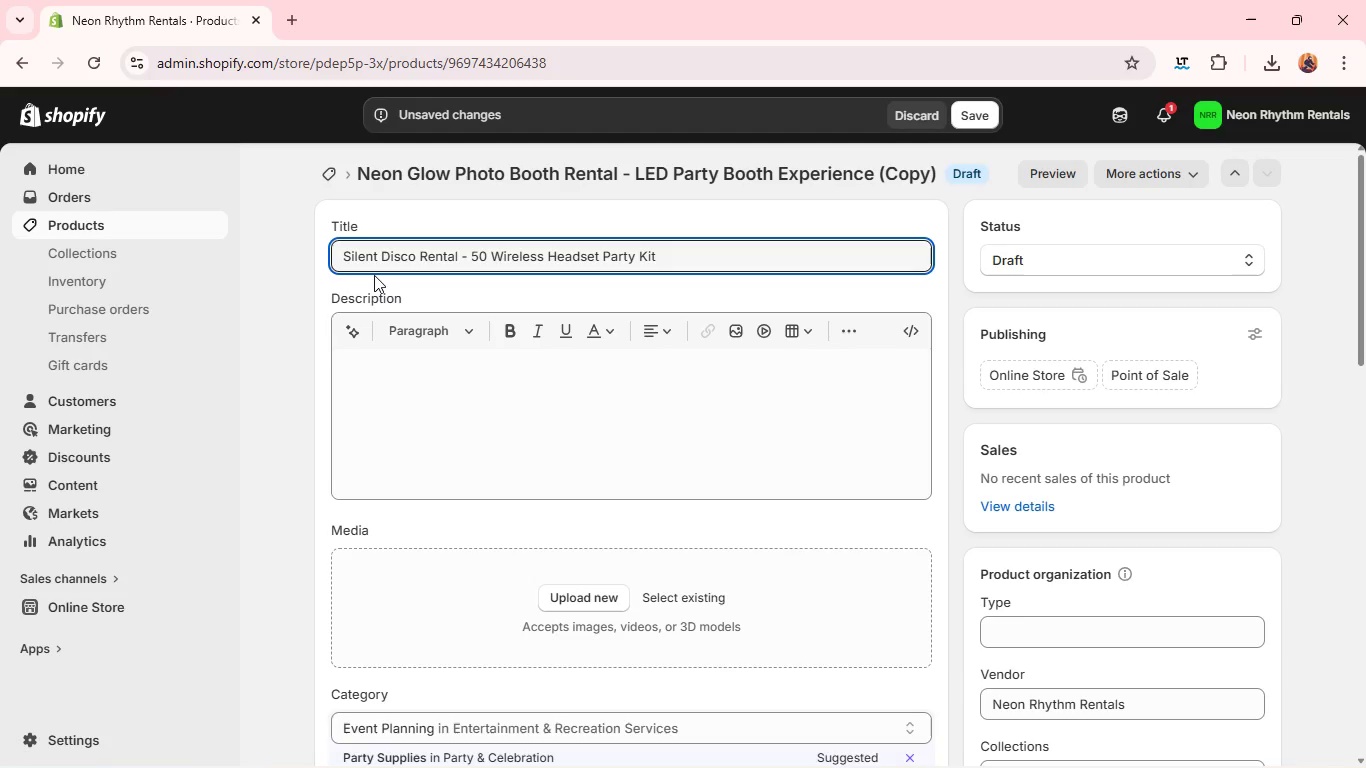 
key(Control+A)
 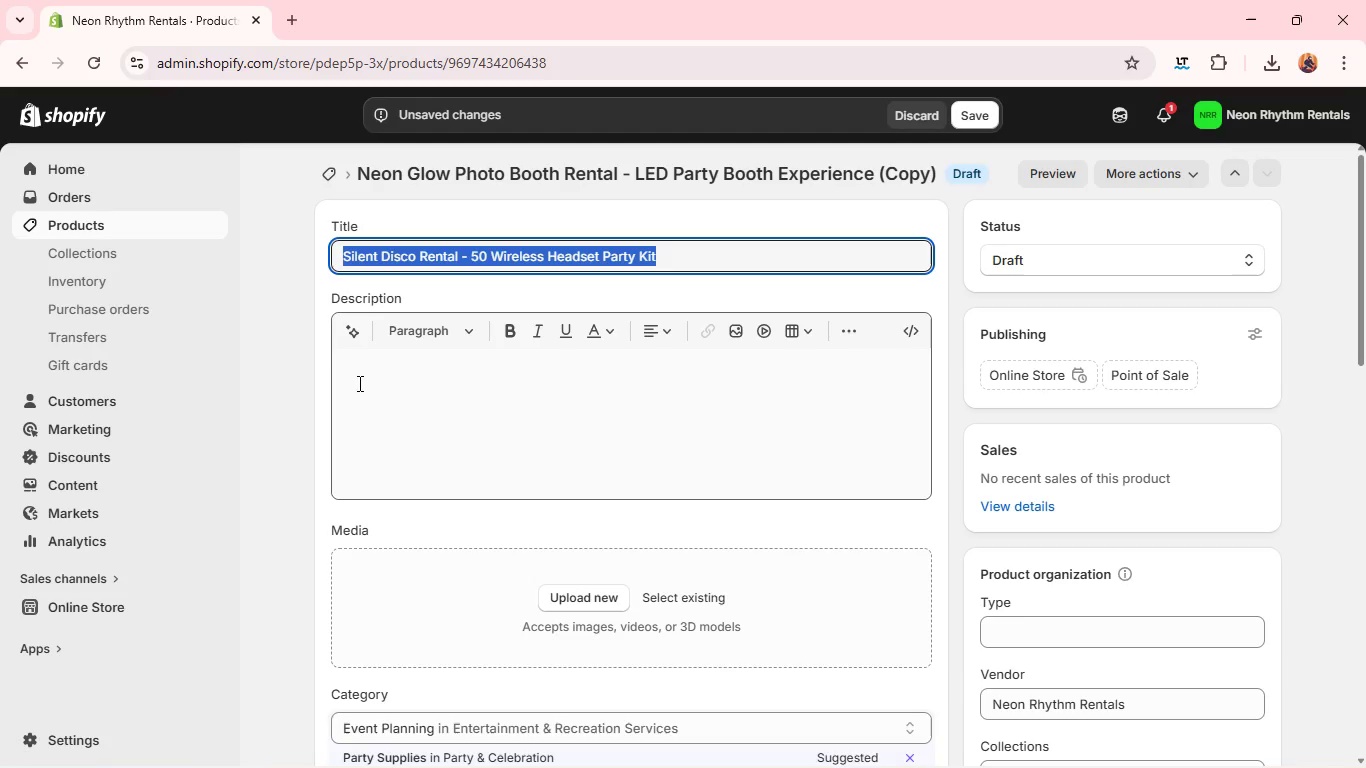 
key(Control+C)
 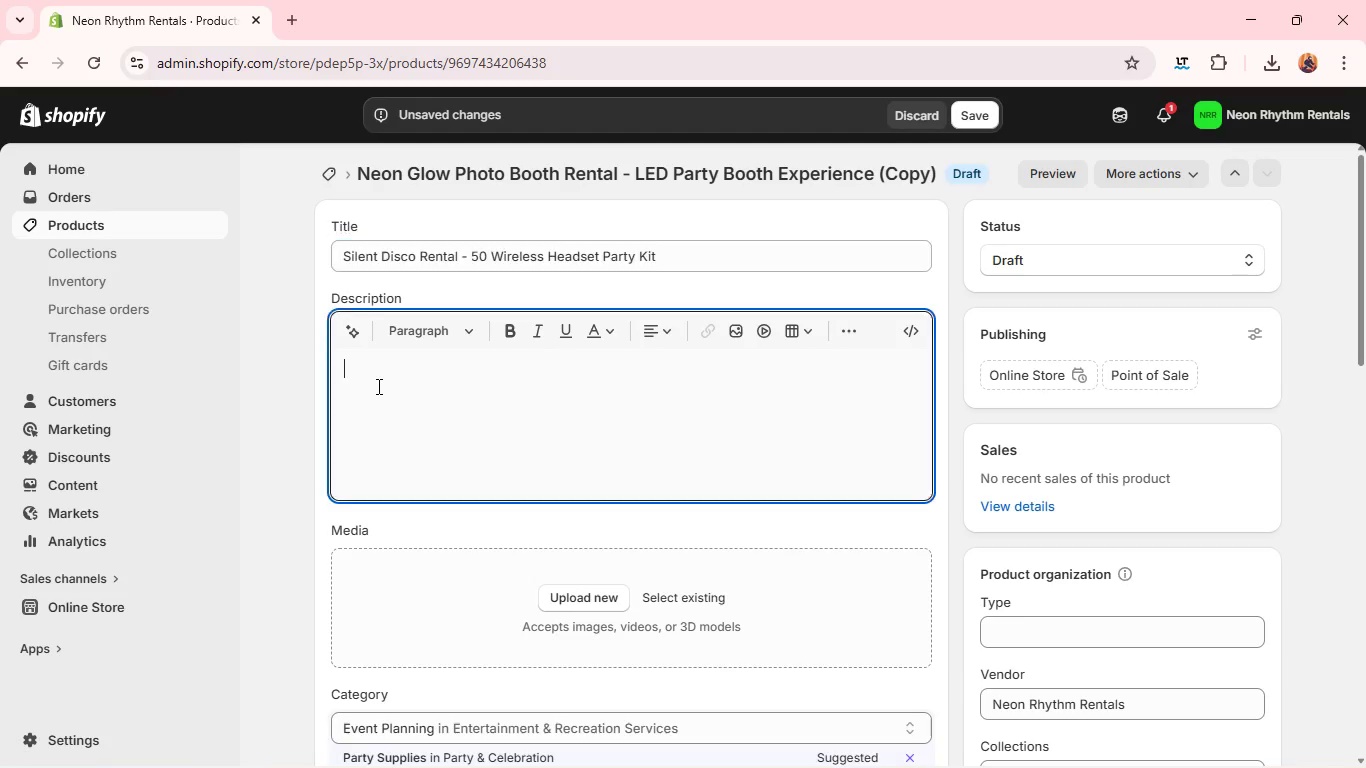 
left_click([377, 386])
 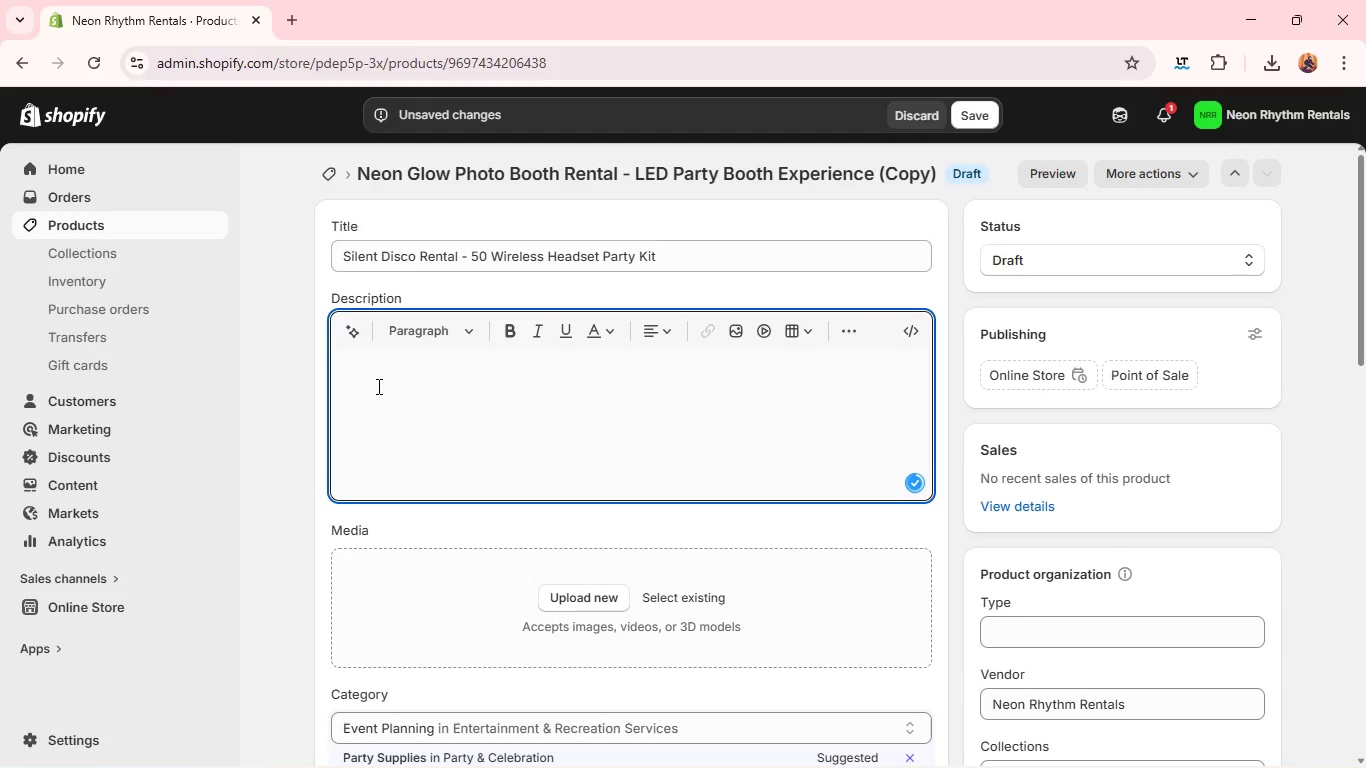 
key(Control+V)
 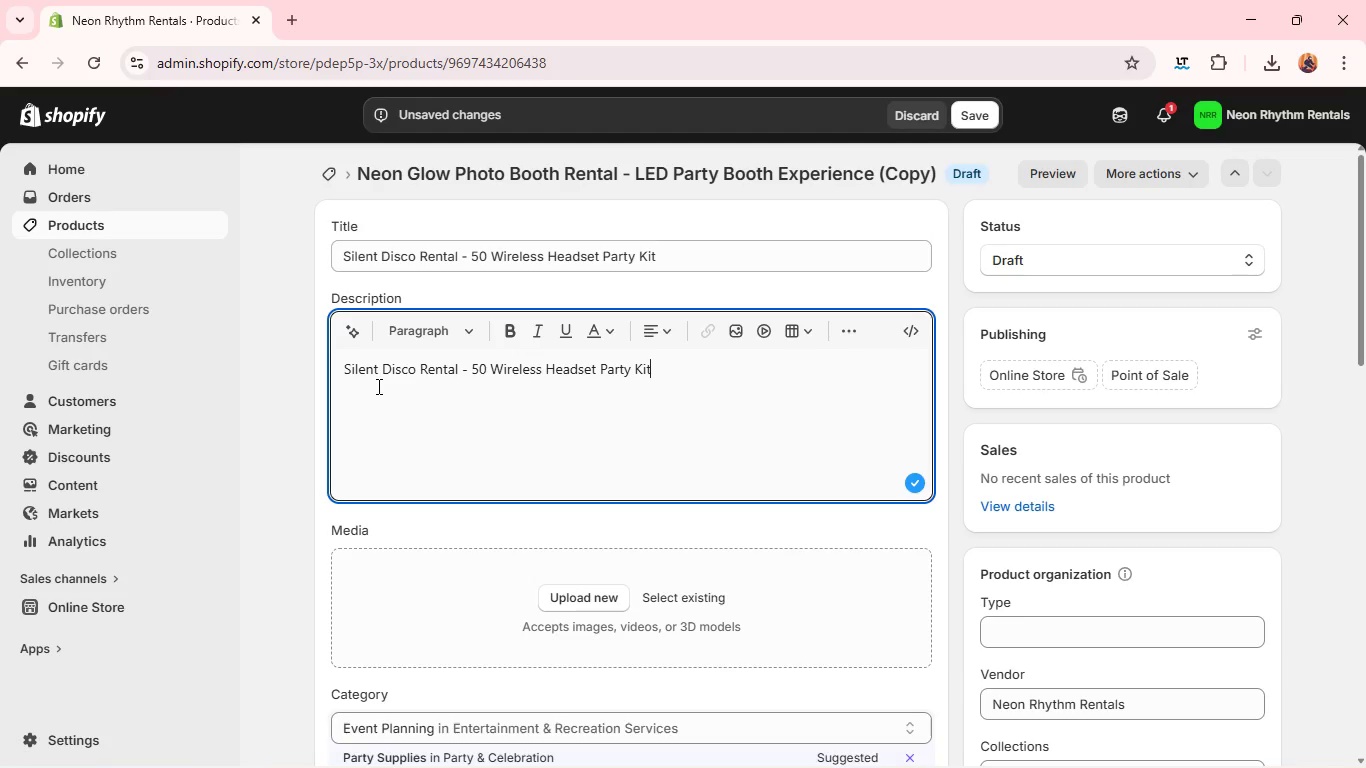 
key(Control+A)
 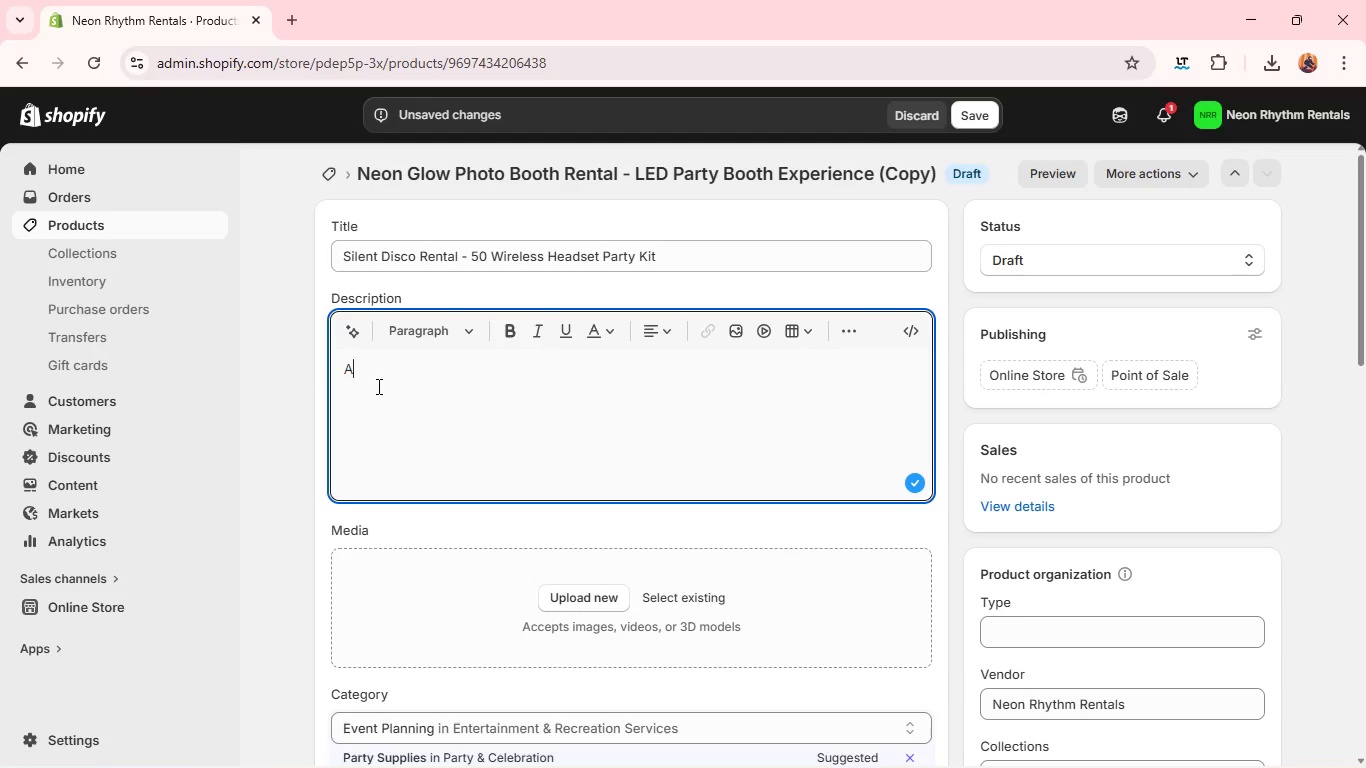 
key(Control+A)
 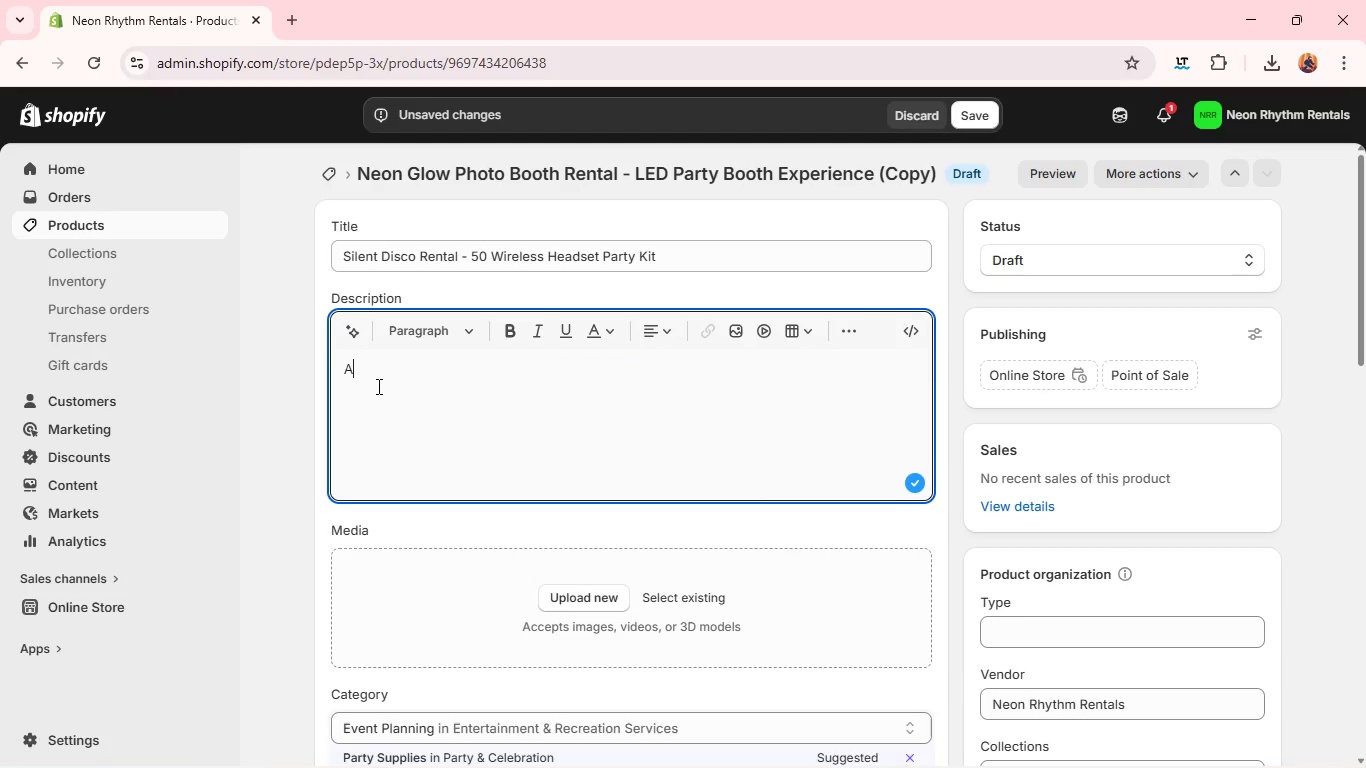 
type(A party where the music is loud-but only if you want it ti)
key(Backspace)
type(o be )
key(Backspace)
type(.)
 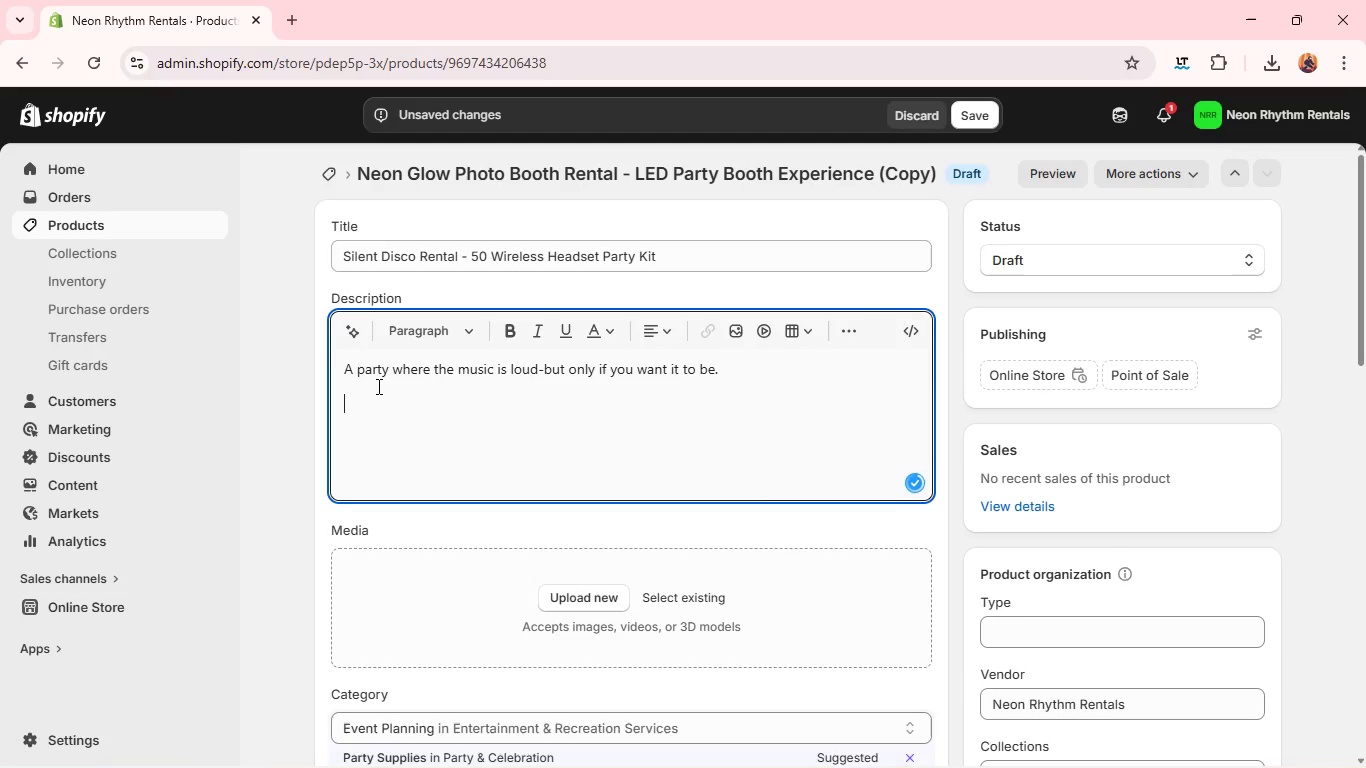 
key(Enter)
 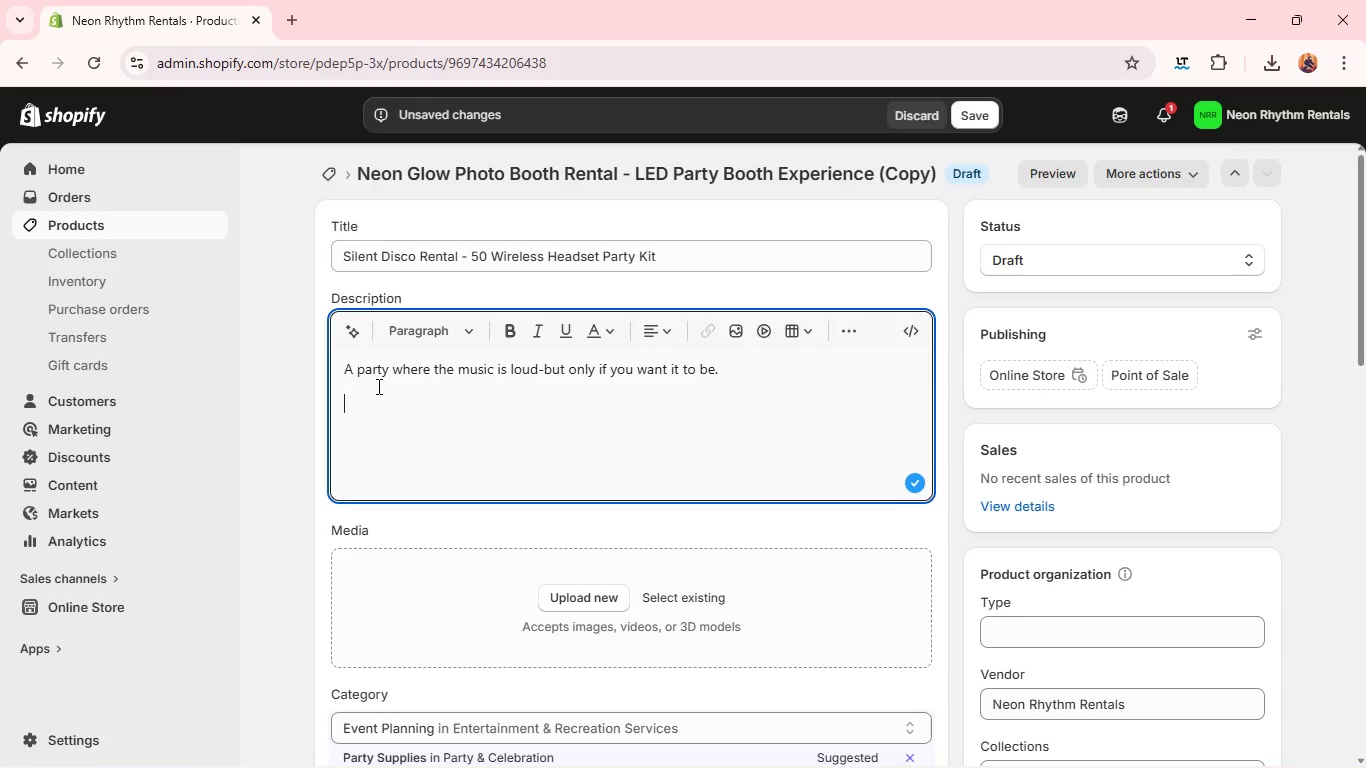 
wait(8.53)
 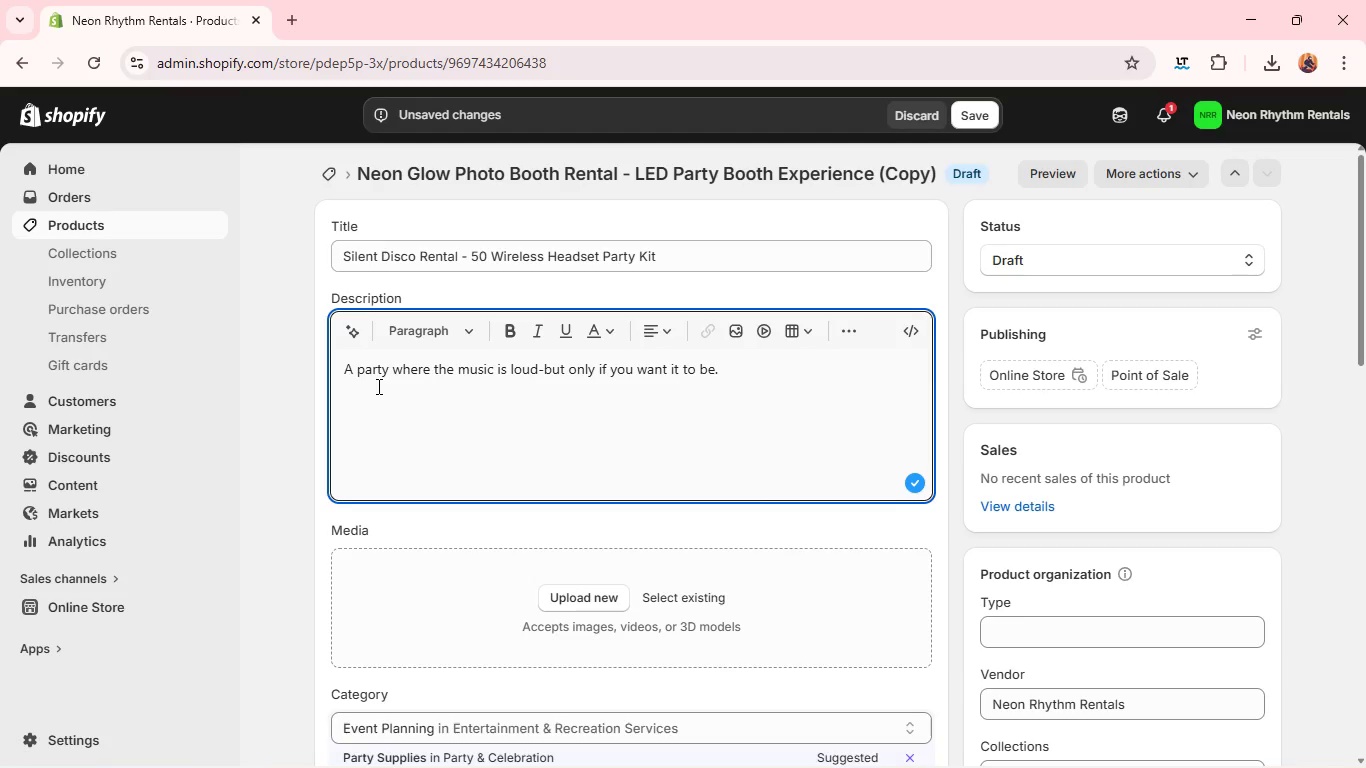 
type(The 50-Heas)
key(Backspace)
type(dset Silent isc)
key(Backspace)
key(Backspace)
key(Backspace)
type(Disco Kit deli)
key(Backspace)
key(Backspace)
type(livers where guests dance to music through wires)
key(Backspace)
type(less headphones-creating an electric atmosphere without noise [Mute][Mute])
 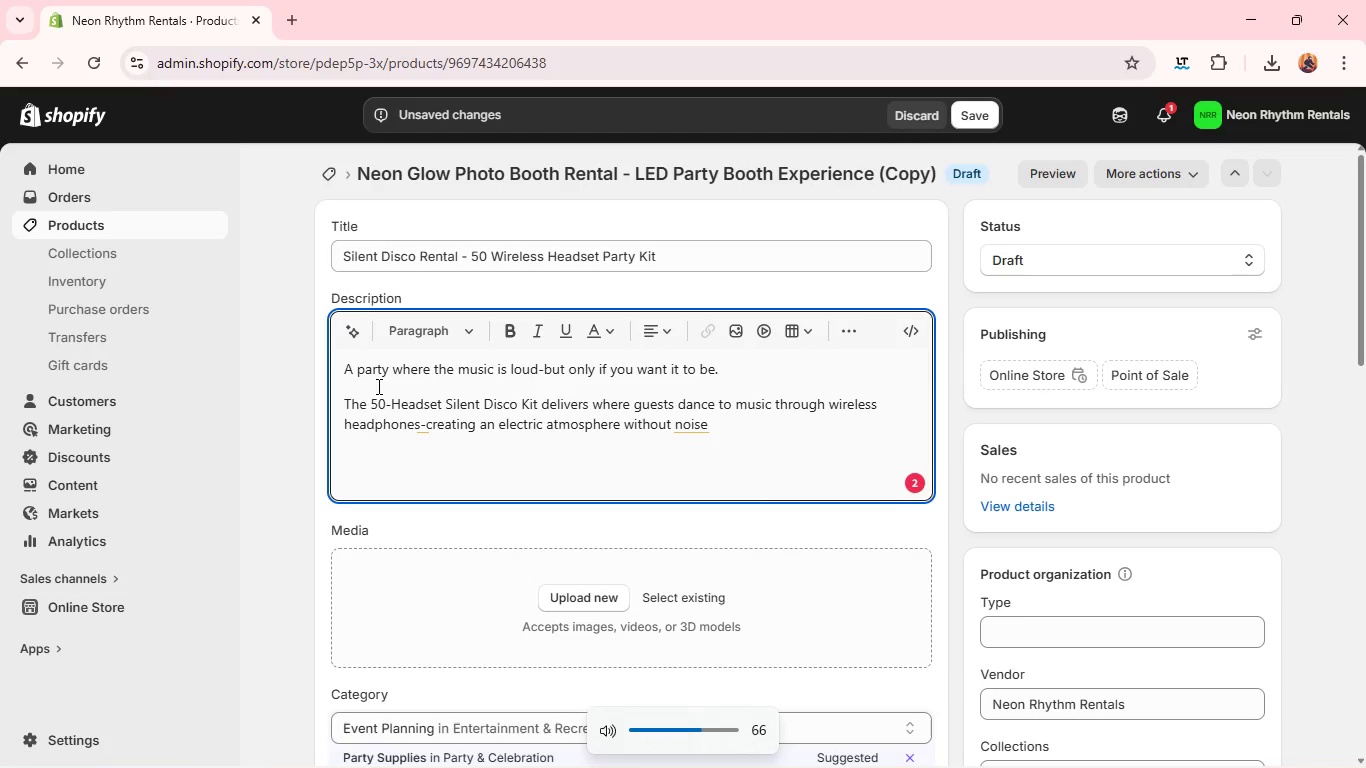 
key(PlayPause)
 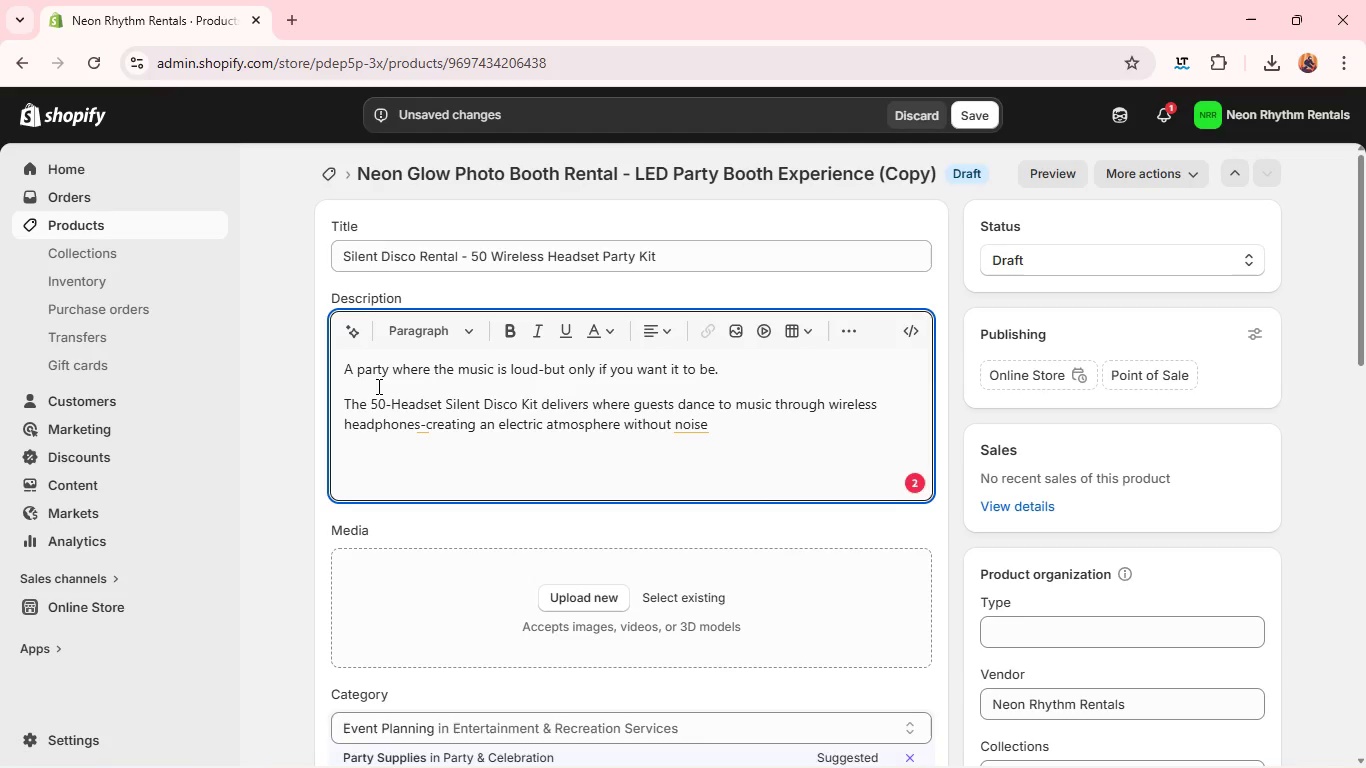 
type(restriction )
key(Backspace)
type(s)
 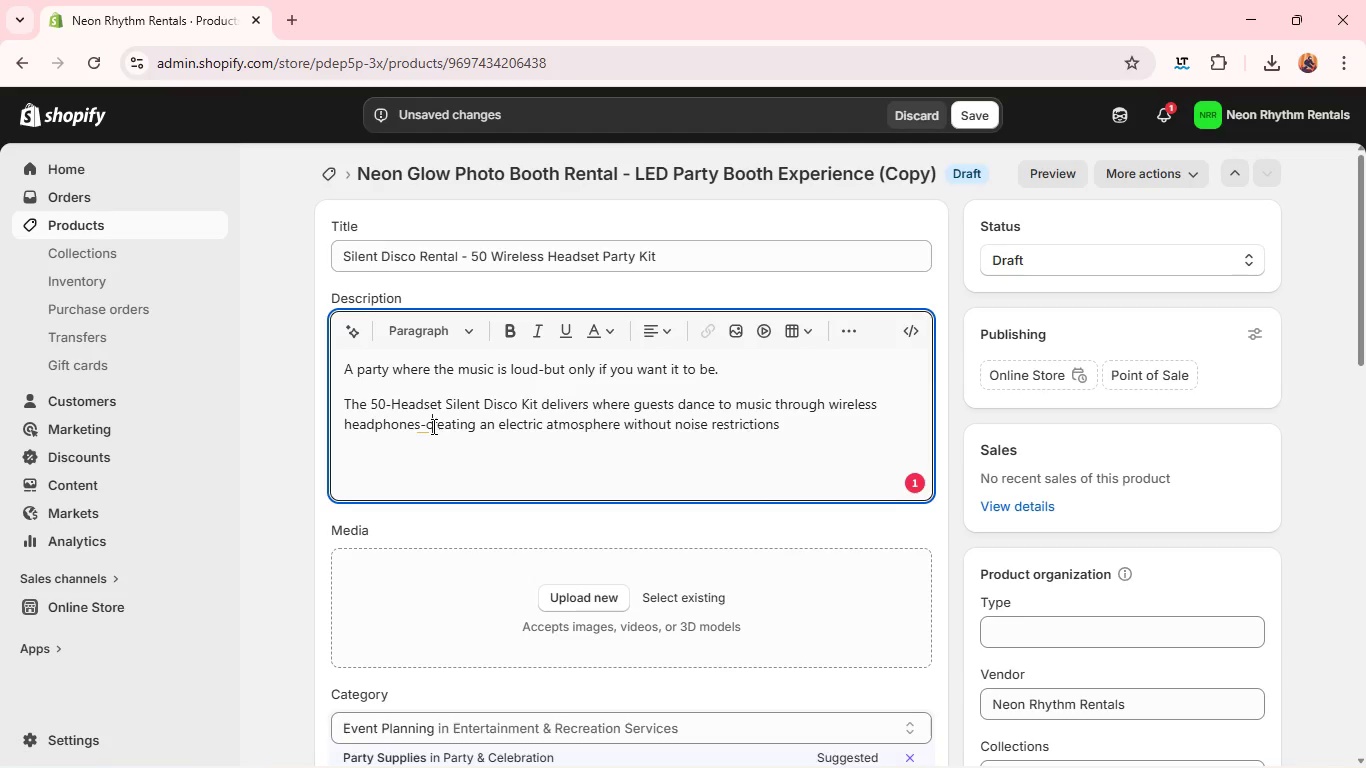 
left_click([432, 426])
 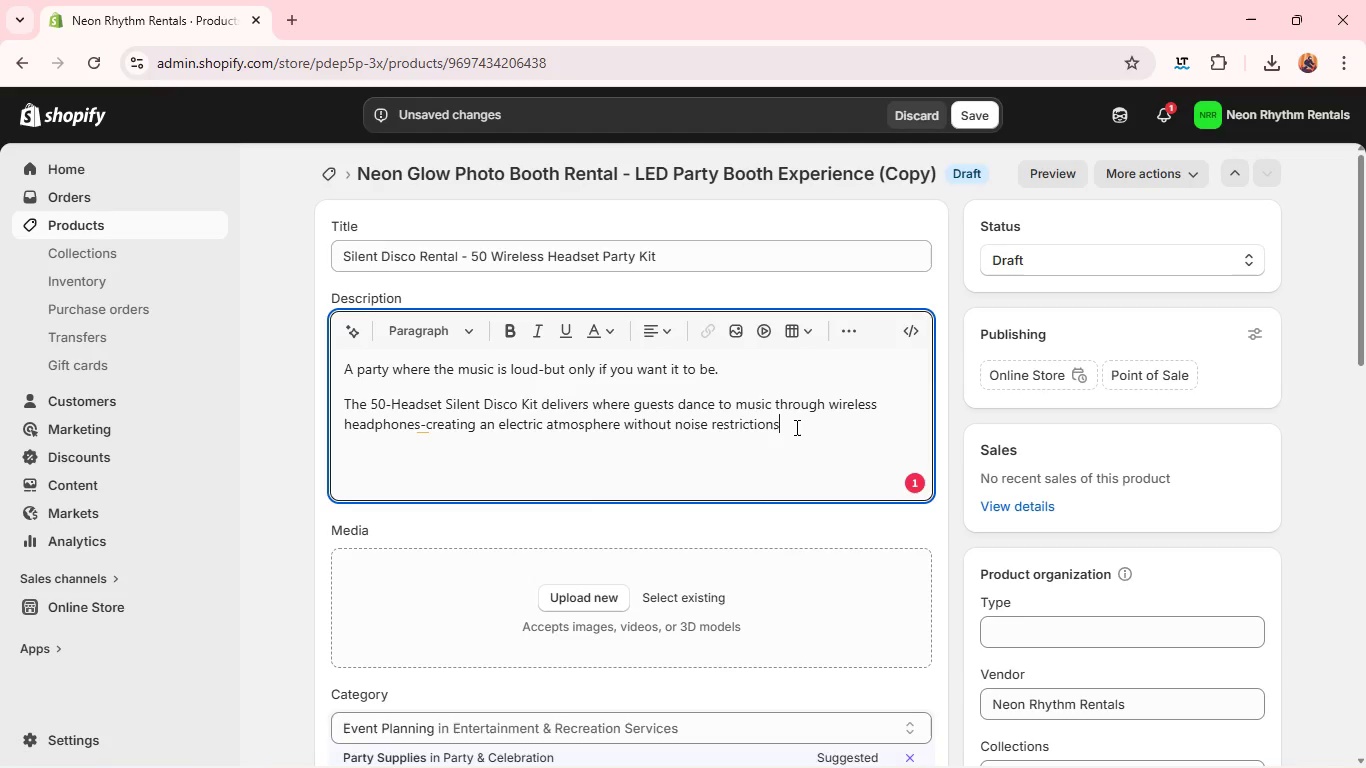 
left_click([795, 427])
 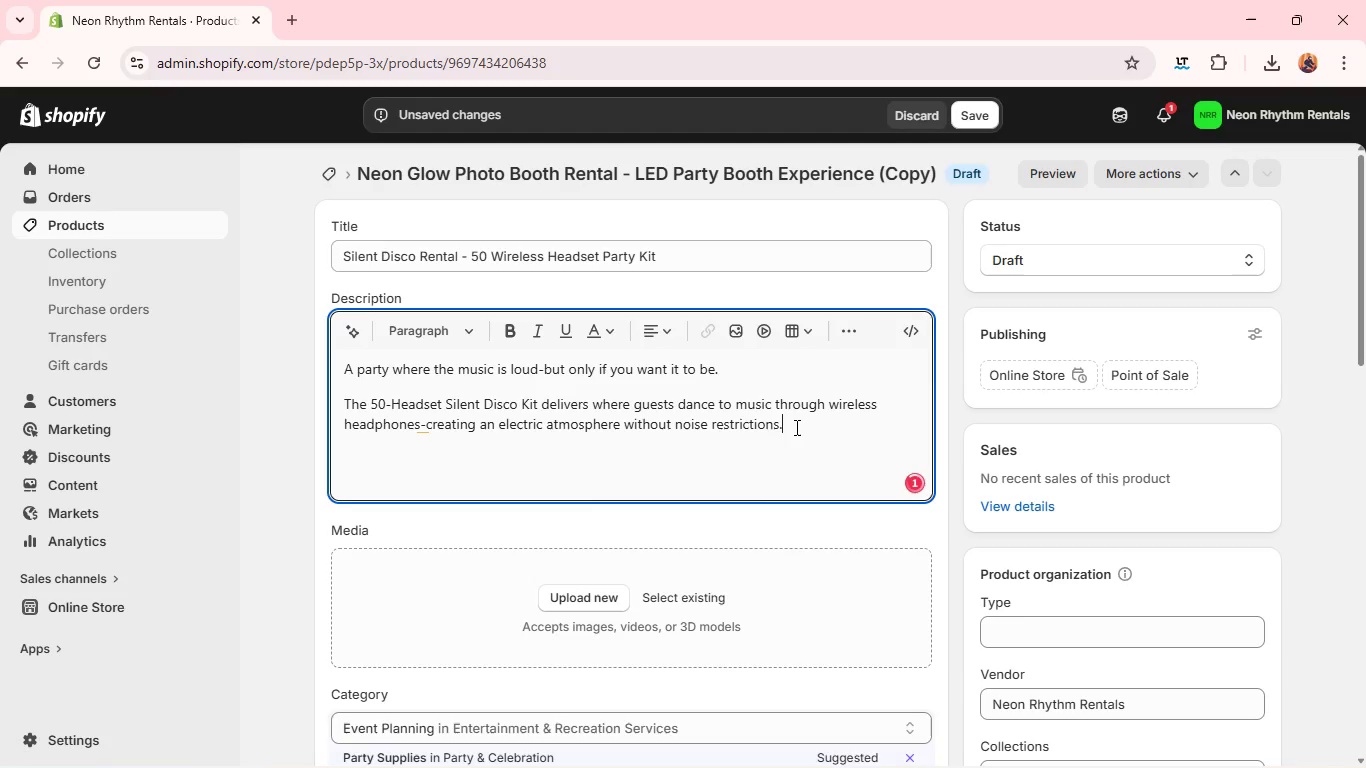 
key(Period)
 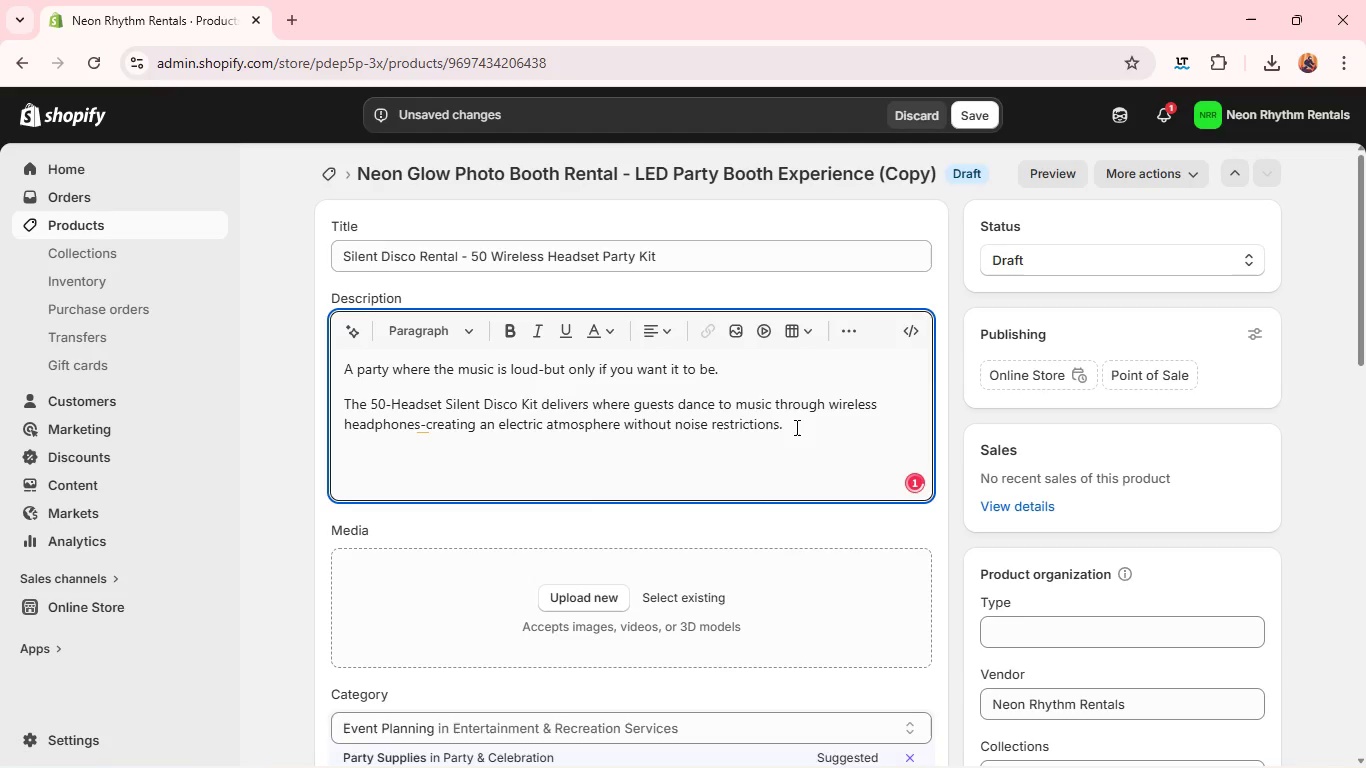 
key(Space)
 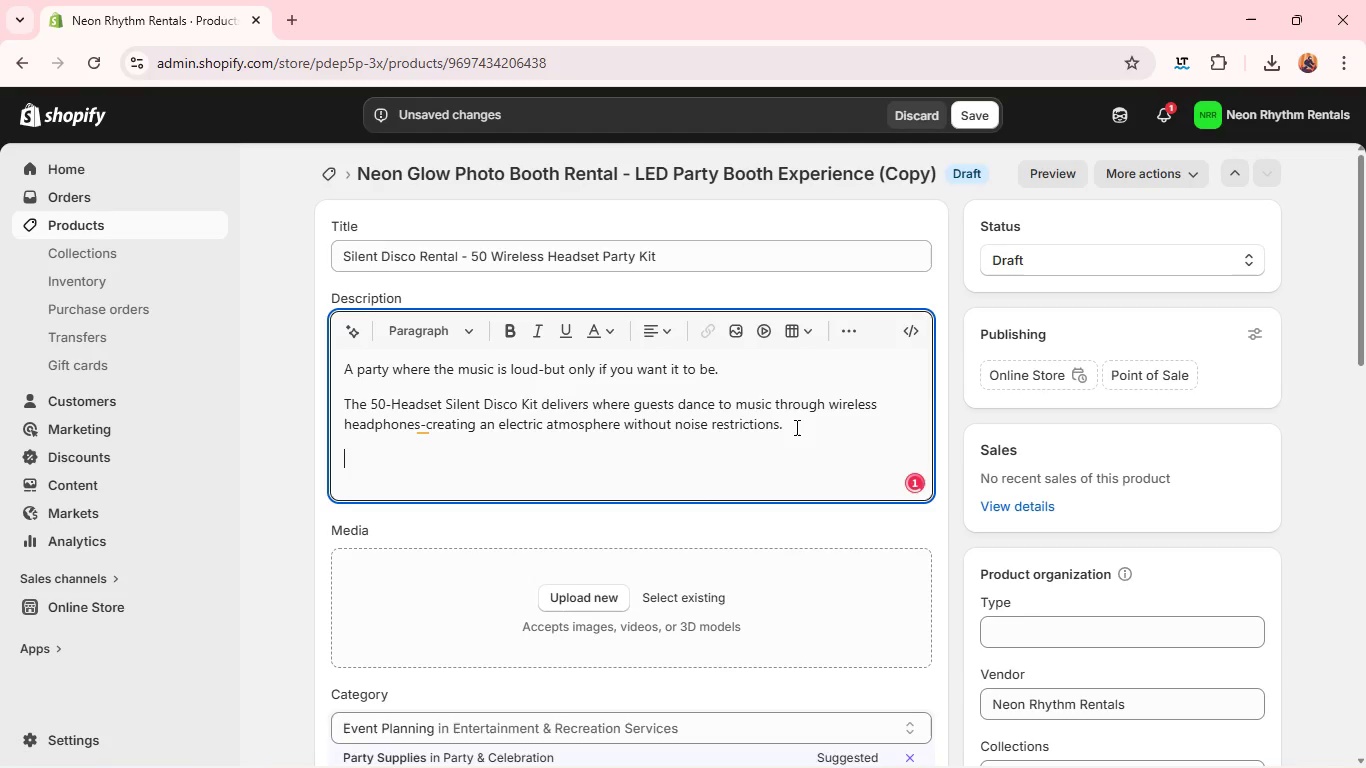 
key(Enter)
 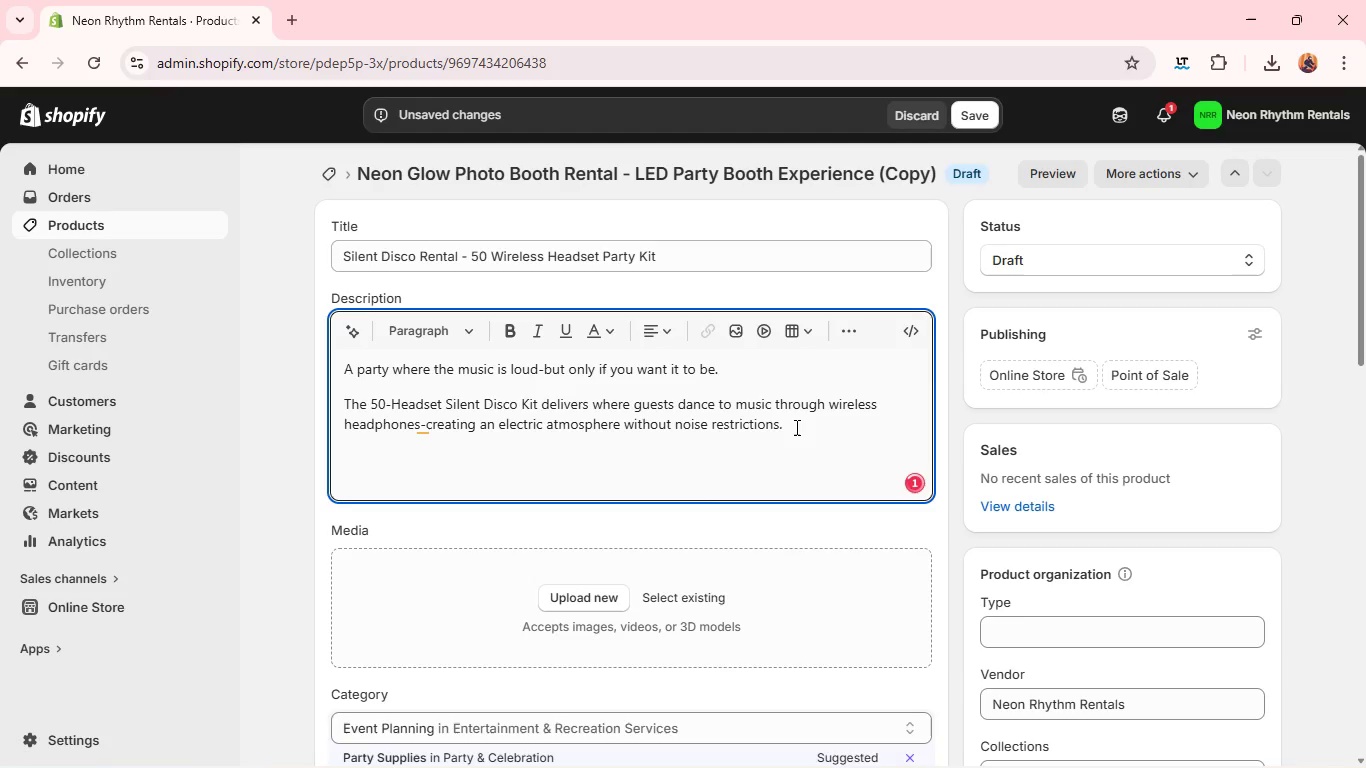 
type(Whether you're g)
key(Backspace)
type(hosting a corporatr)
key(Backspace)
key(Backspace)
type(te event, )
 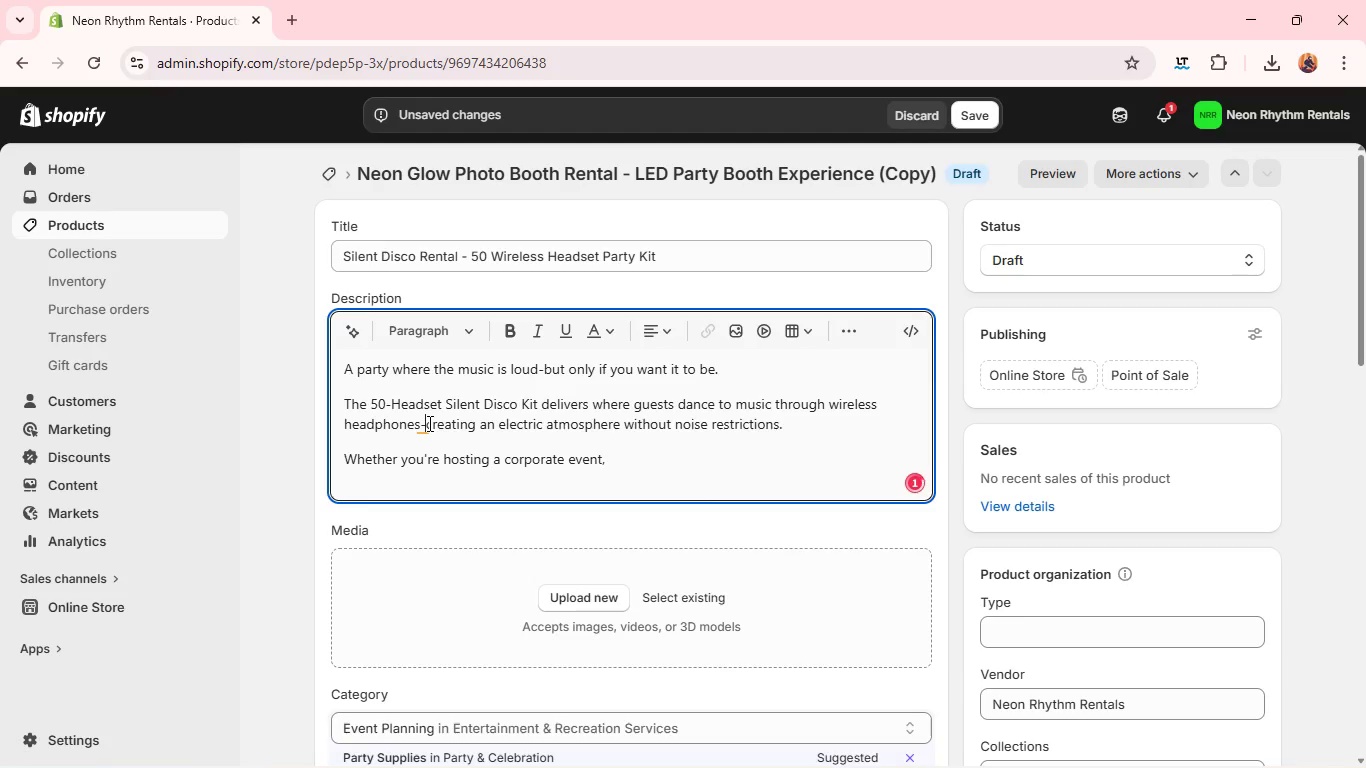 
left_click([428, 423])
 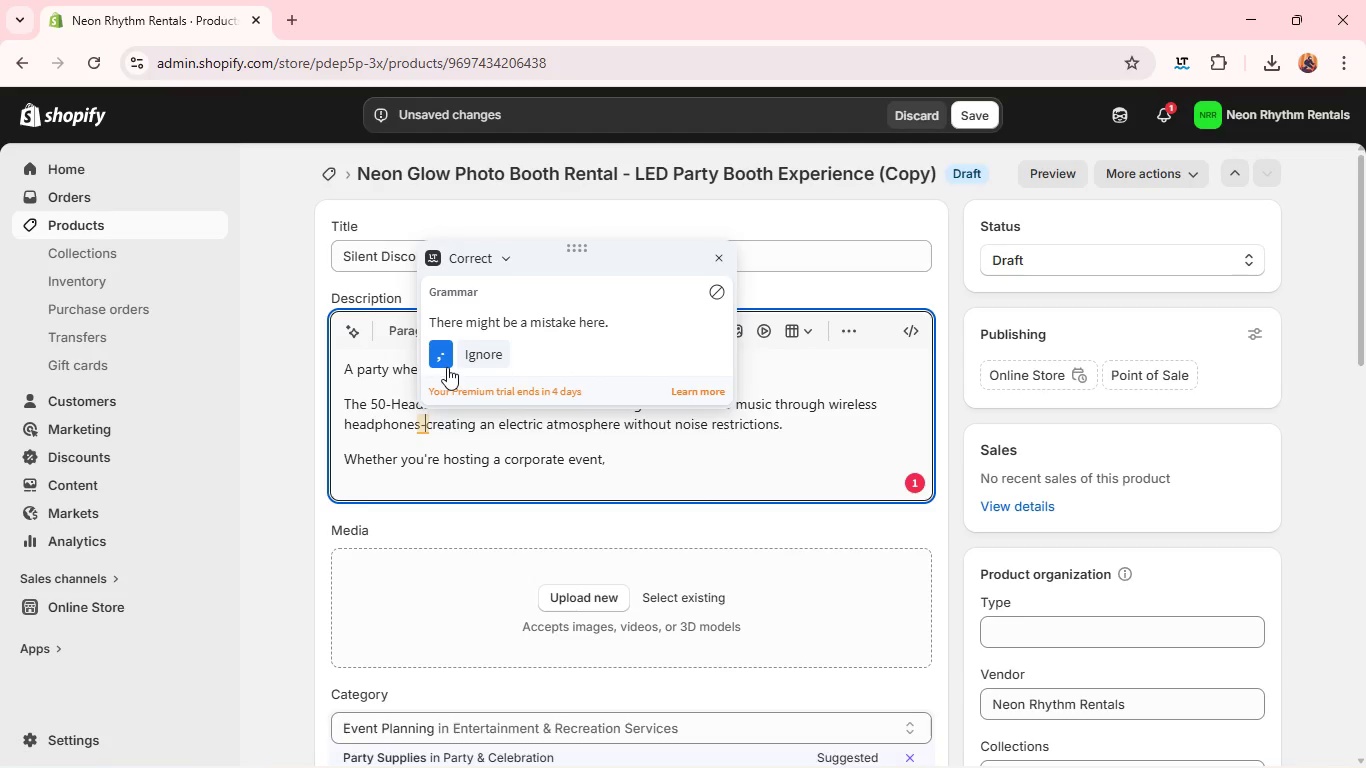 
left_click([448, 367])
 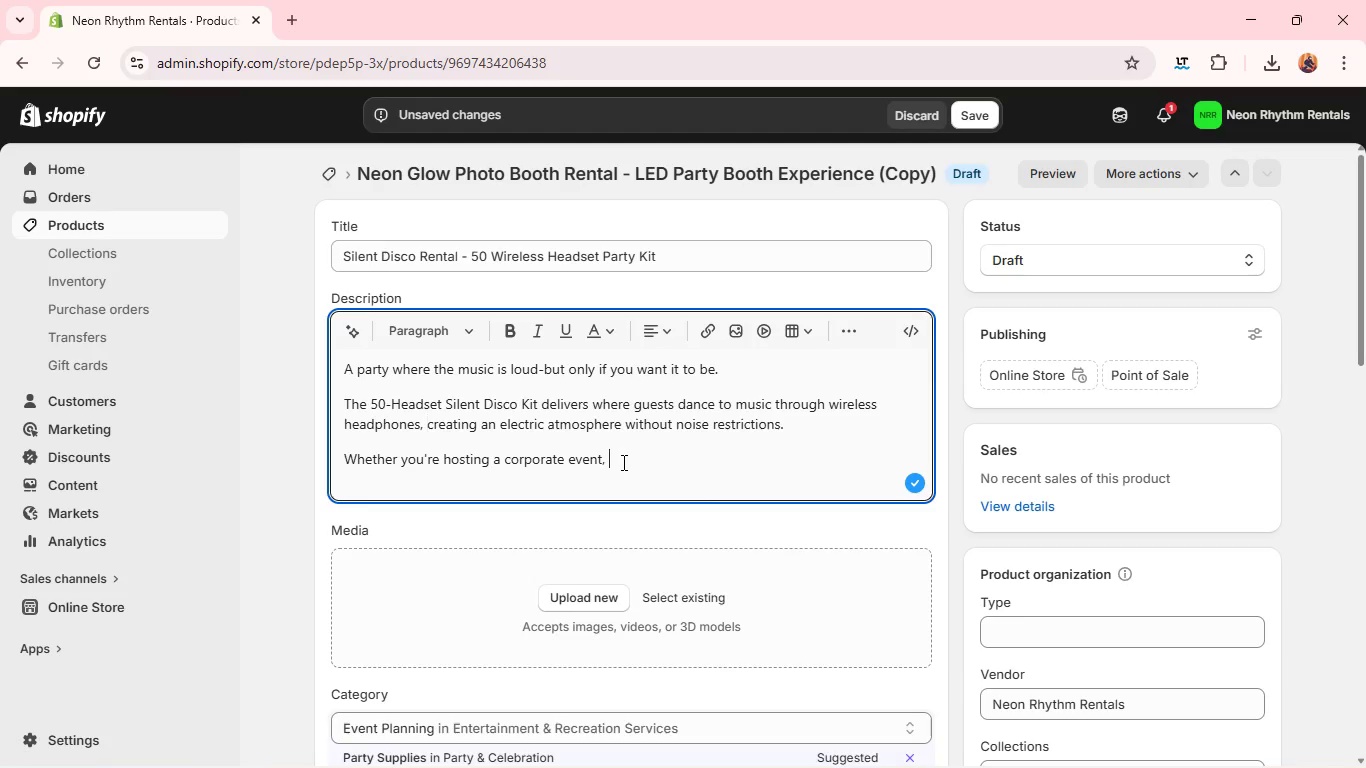 
left_click([622, 462])
 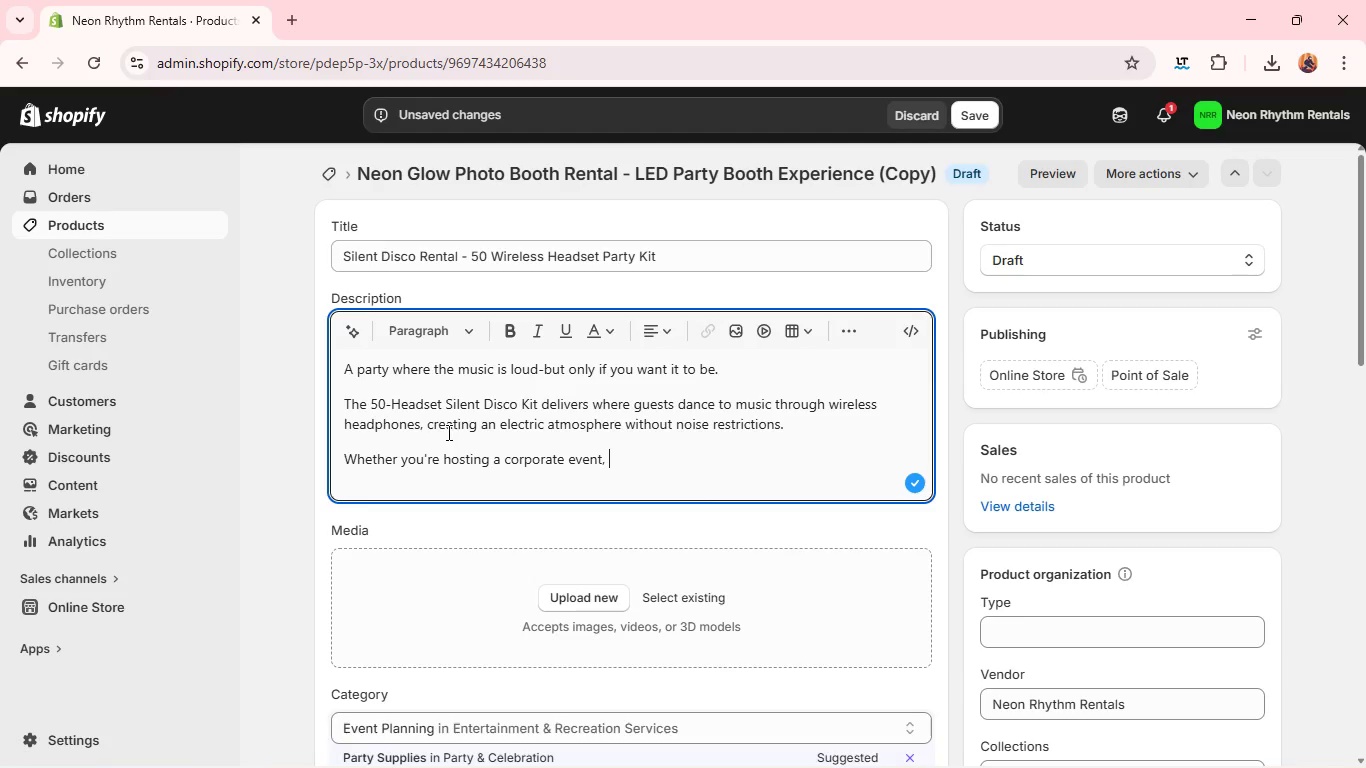 
wait(5.36)
 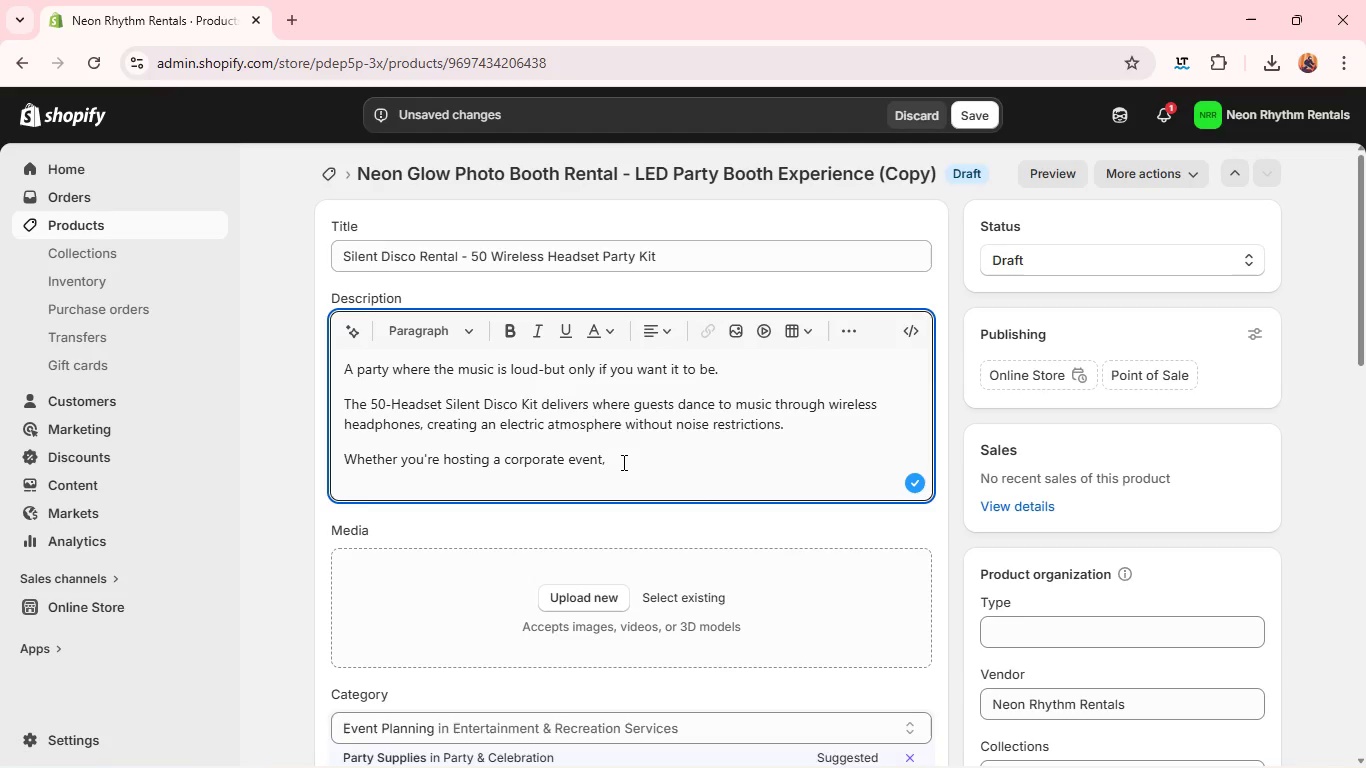 
left_click([427, 423])
 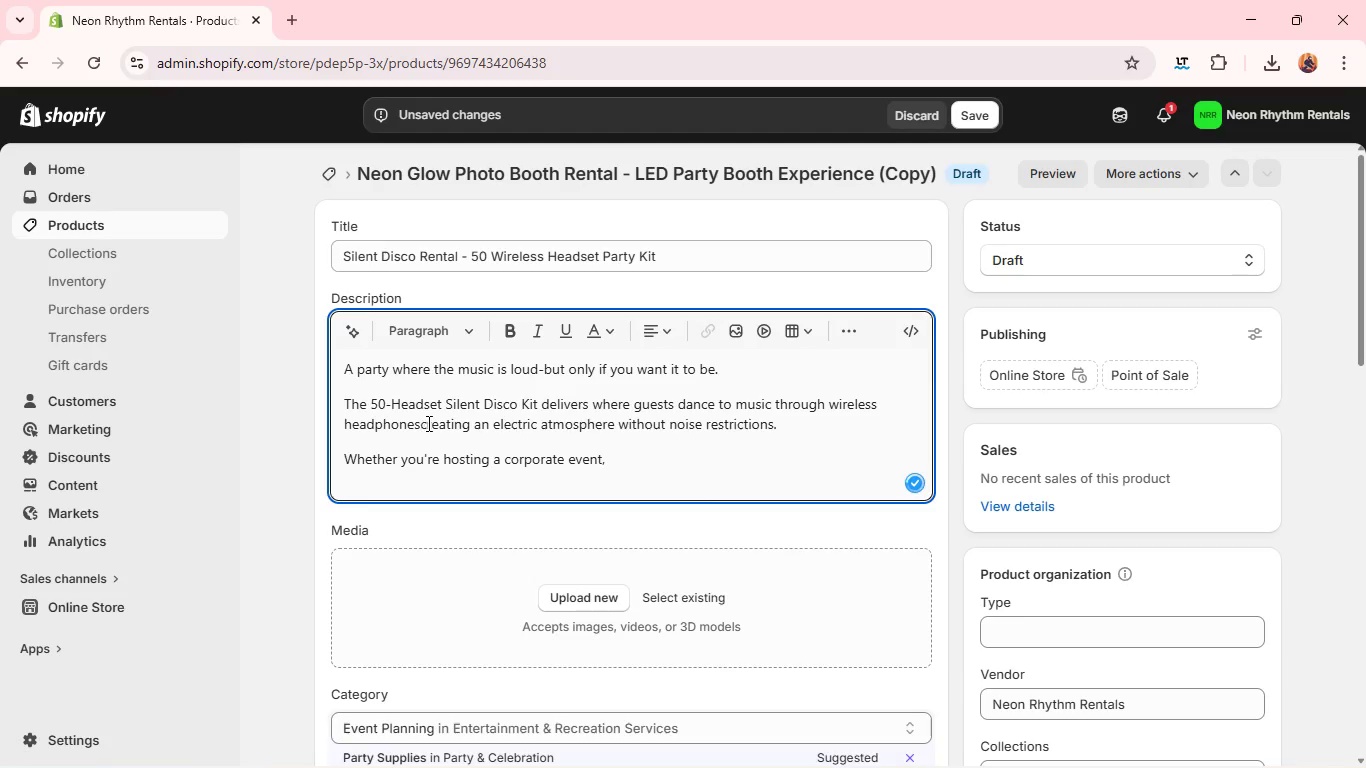 
key(Backspace)
 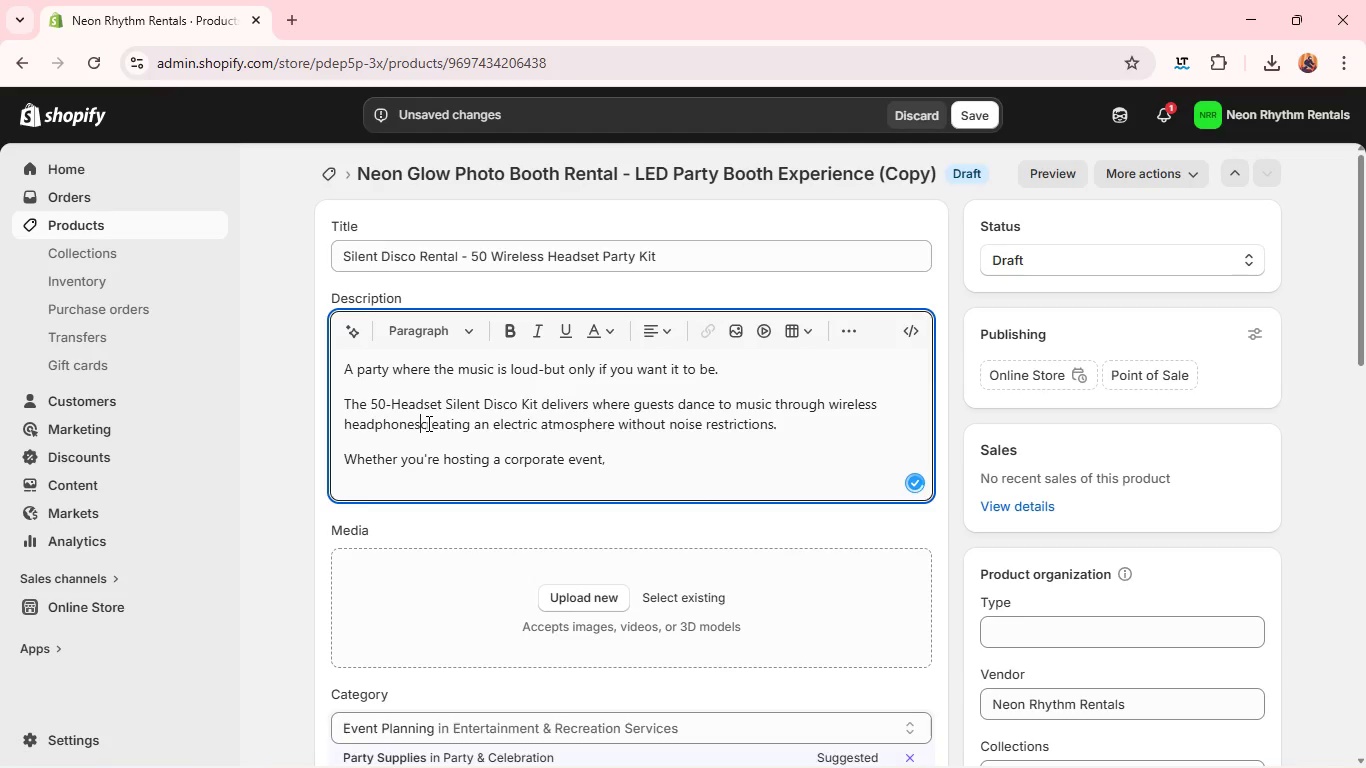 
key(Backspace)
 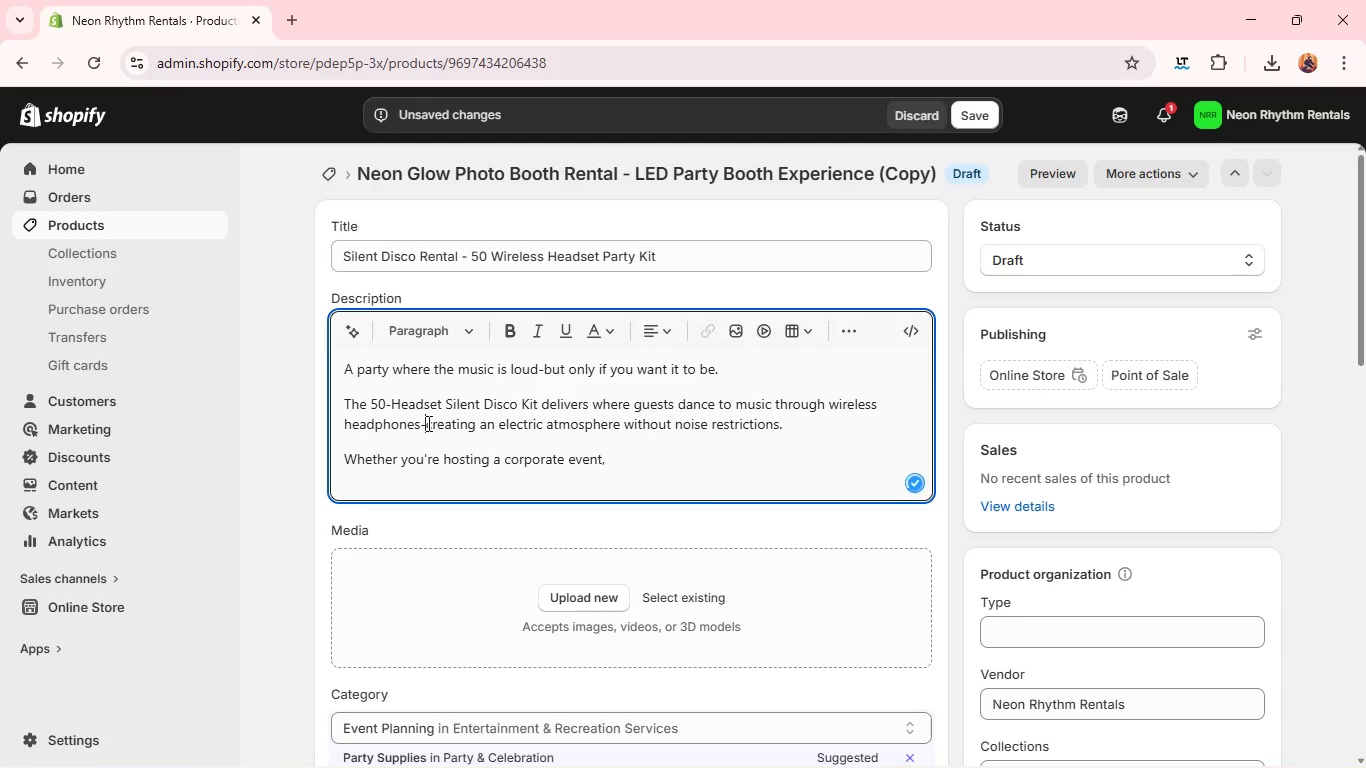 
key(Minus)
 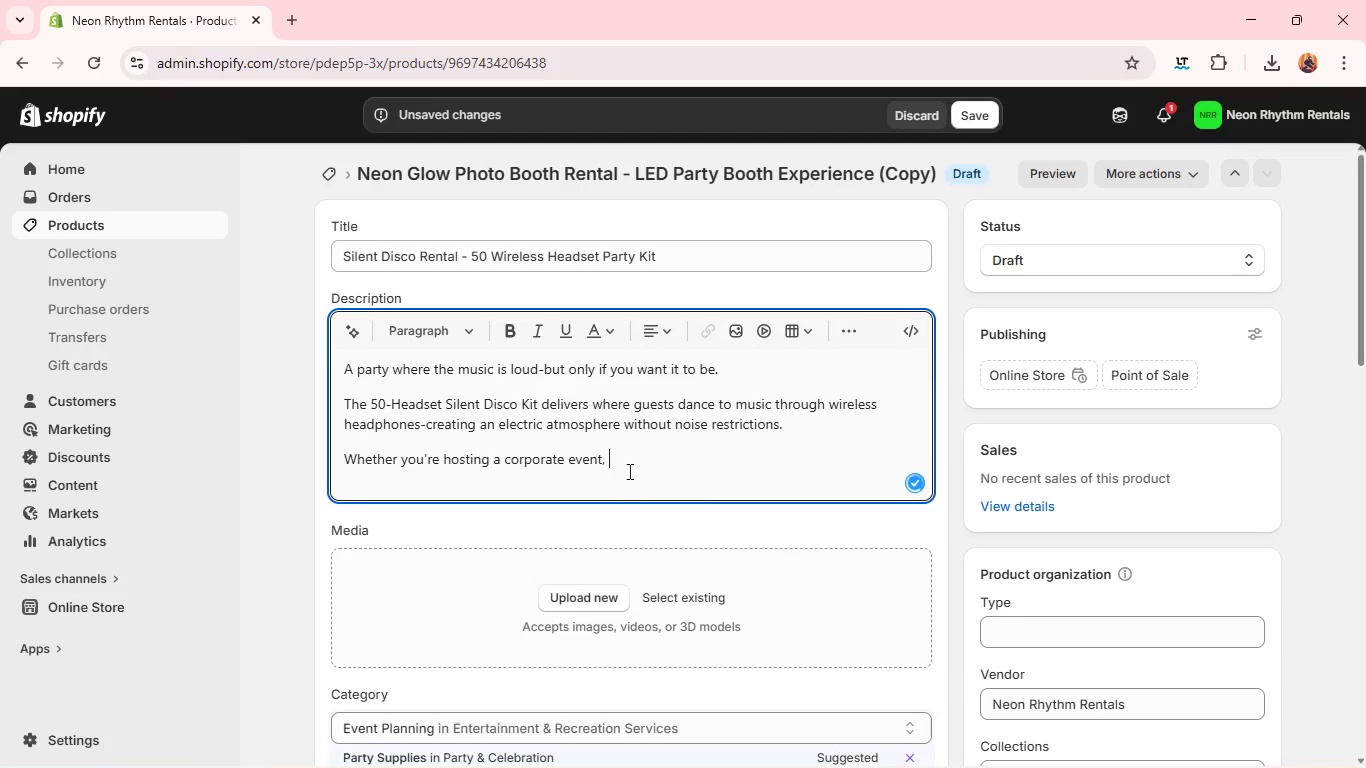 
left_click([628, 471])
 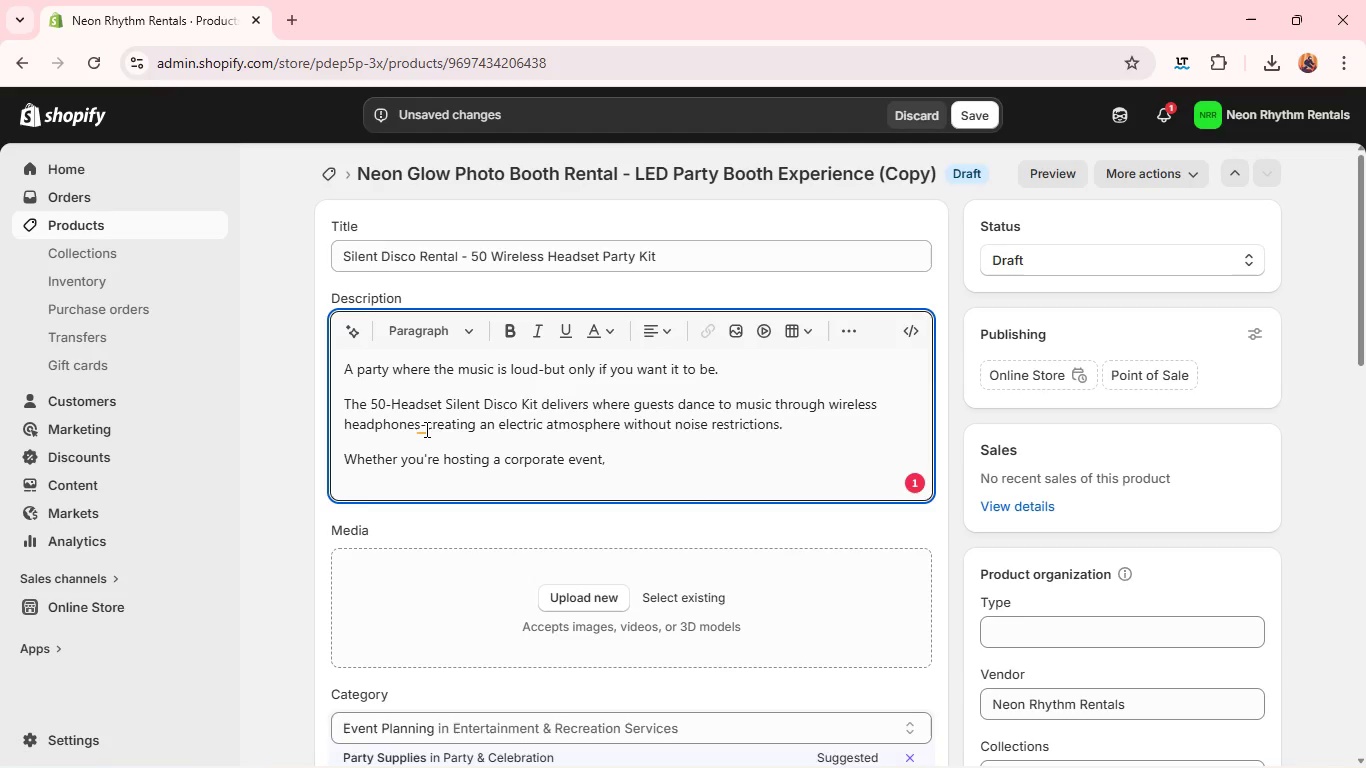 
left_click([425, 429])
 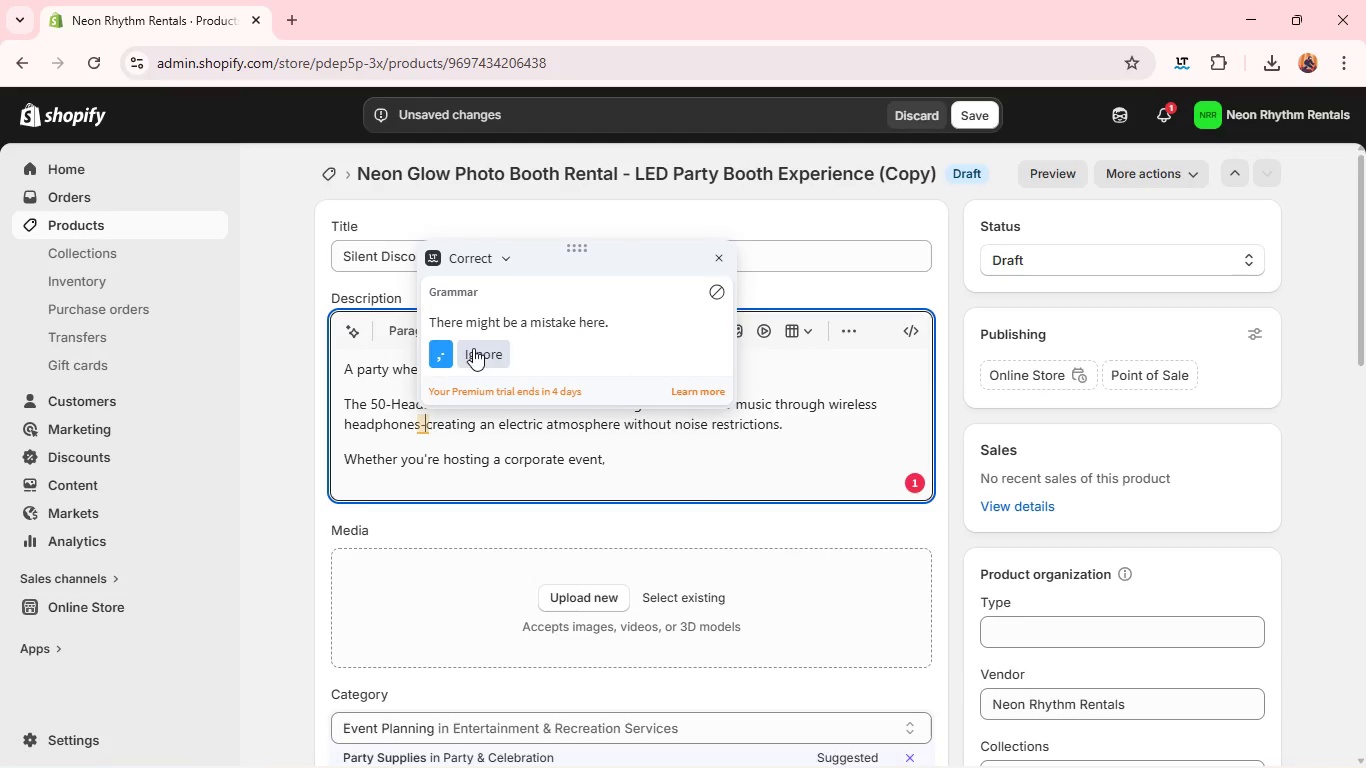 
left_click([473, 348])
 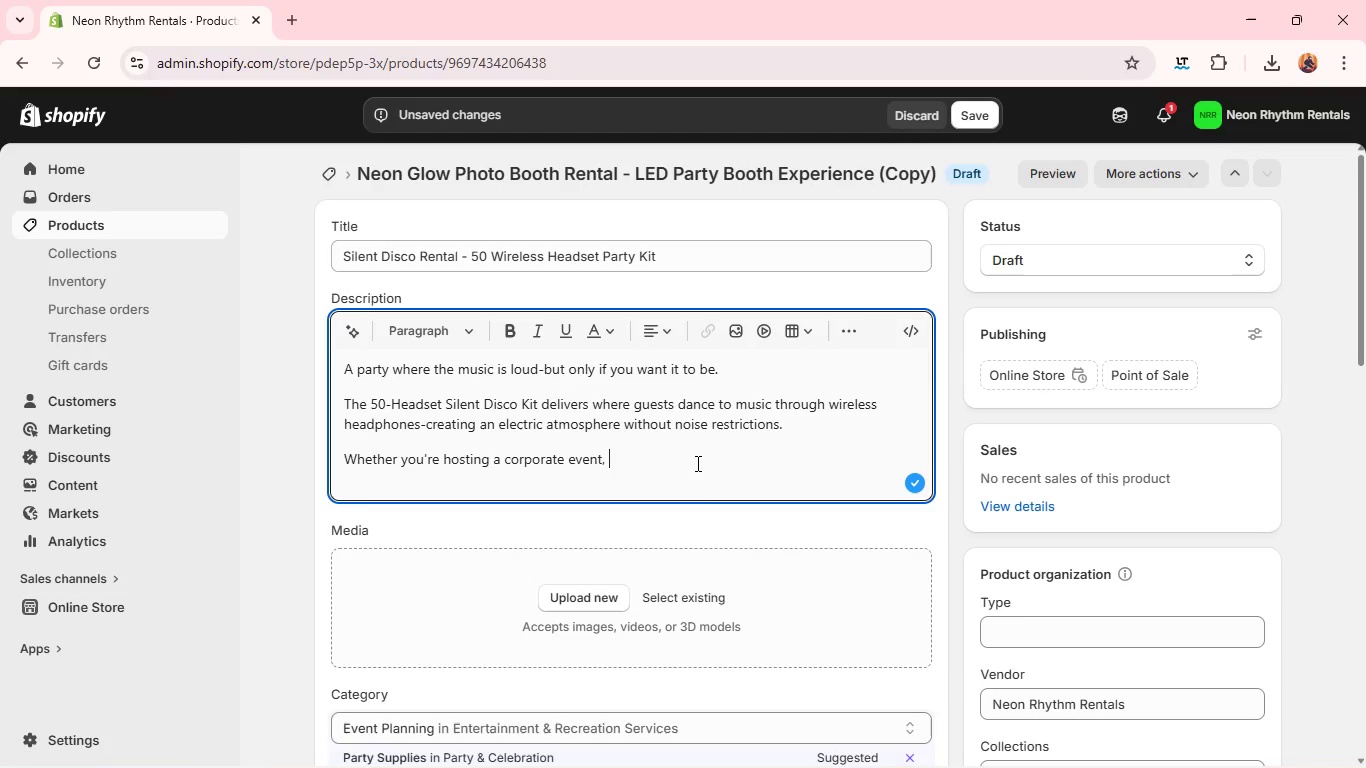 
left_click([696, 463])
 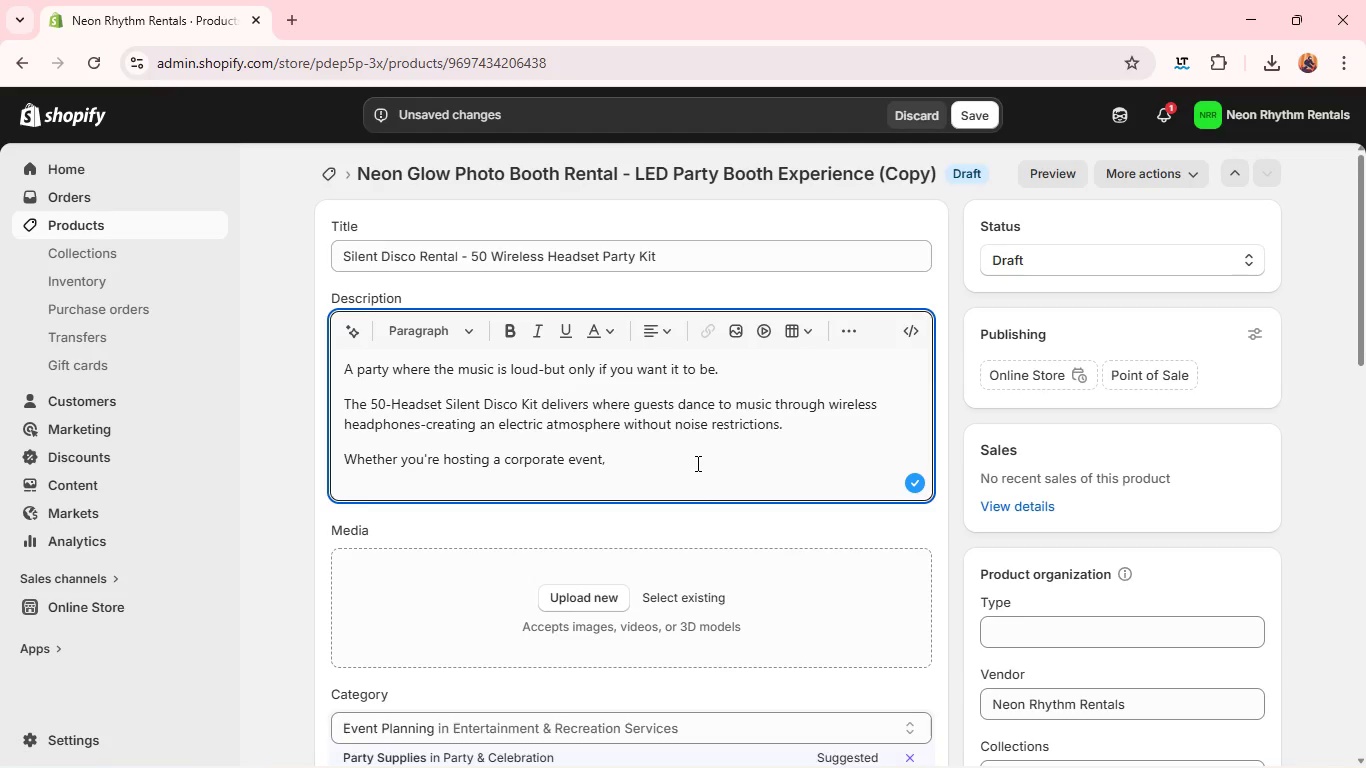 
type(outf)
key(Backspace)
type(door party, or late-night celebration, silent disco keeps the energy high )
 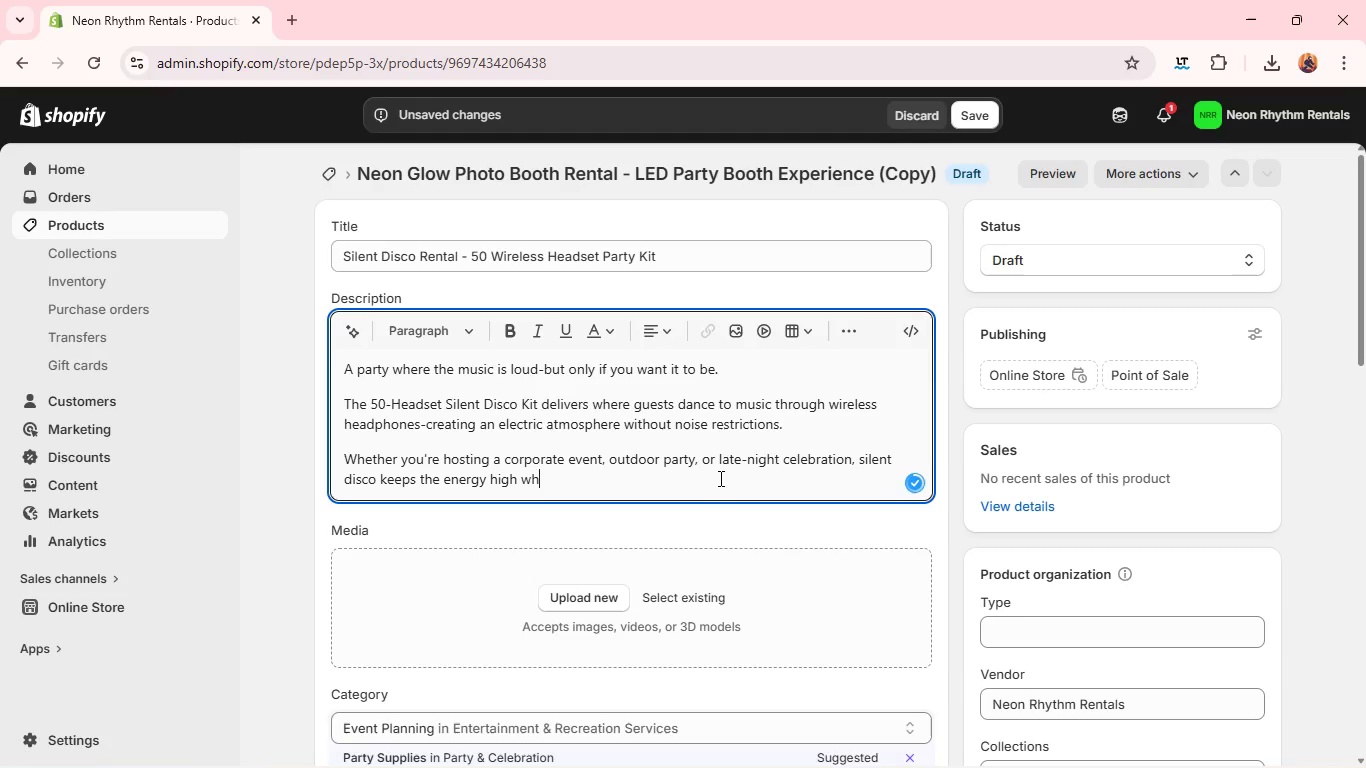 
type(while giving guess)
key(Backspace)
type(ts full control og)
key(Backspace)
type(f theor audio experience.)
 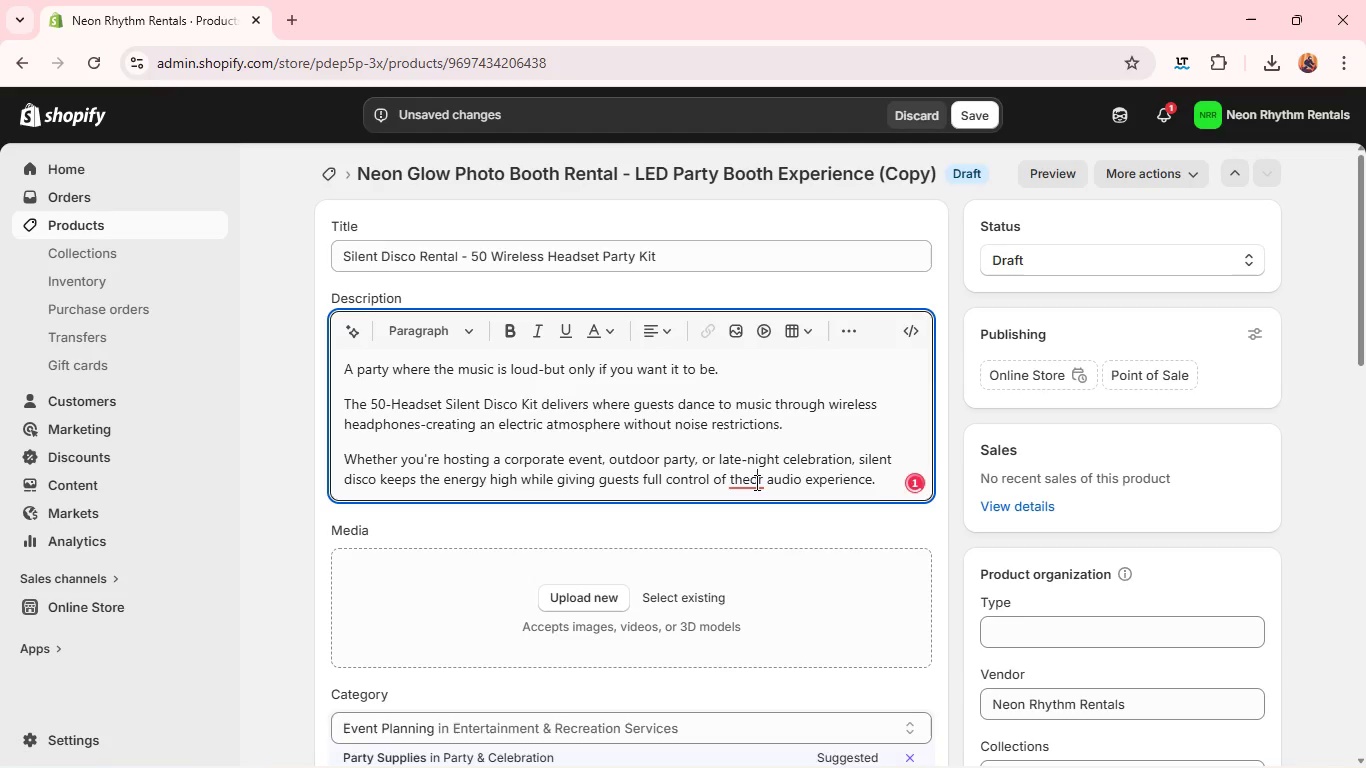 
left_click([755, 482])
 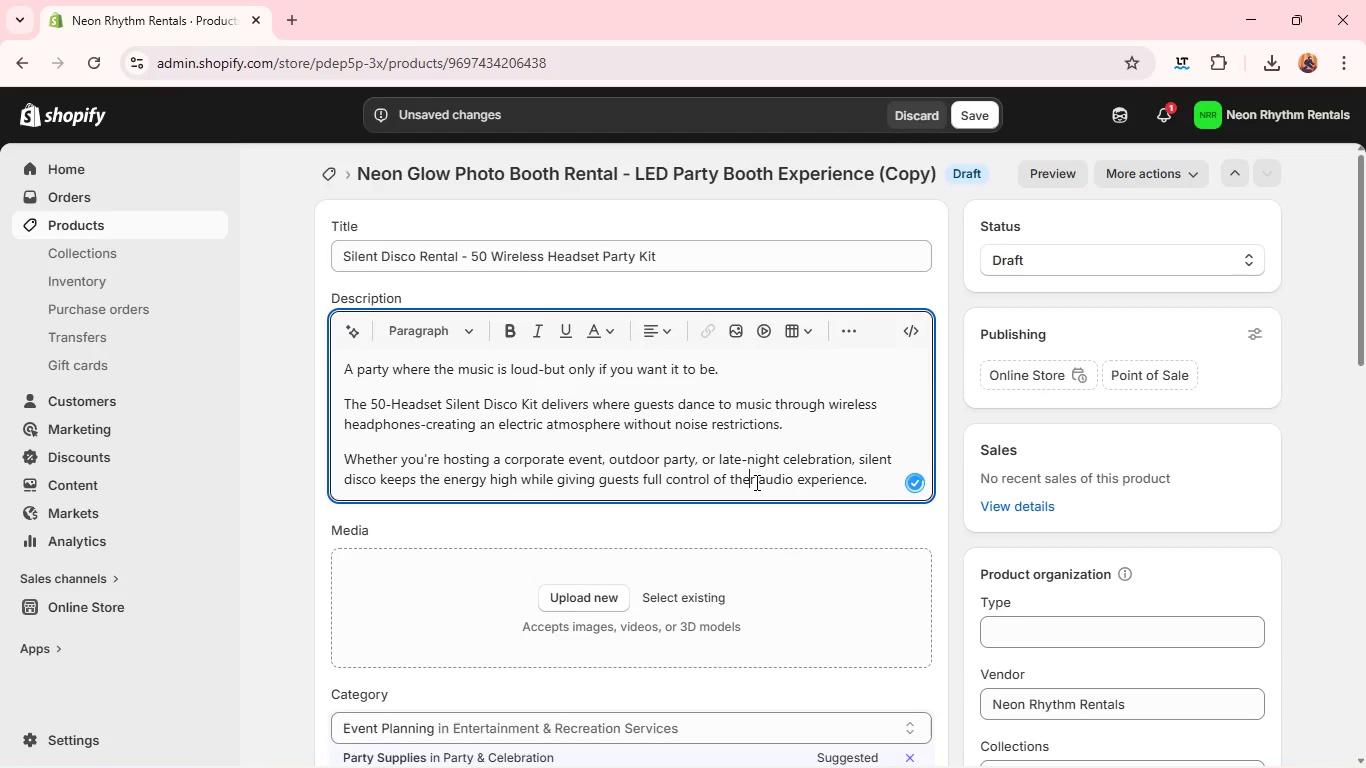 
key(Backspace)
 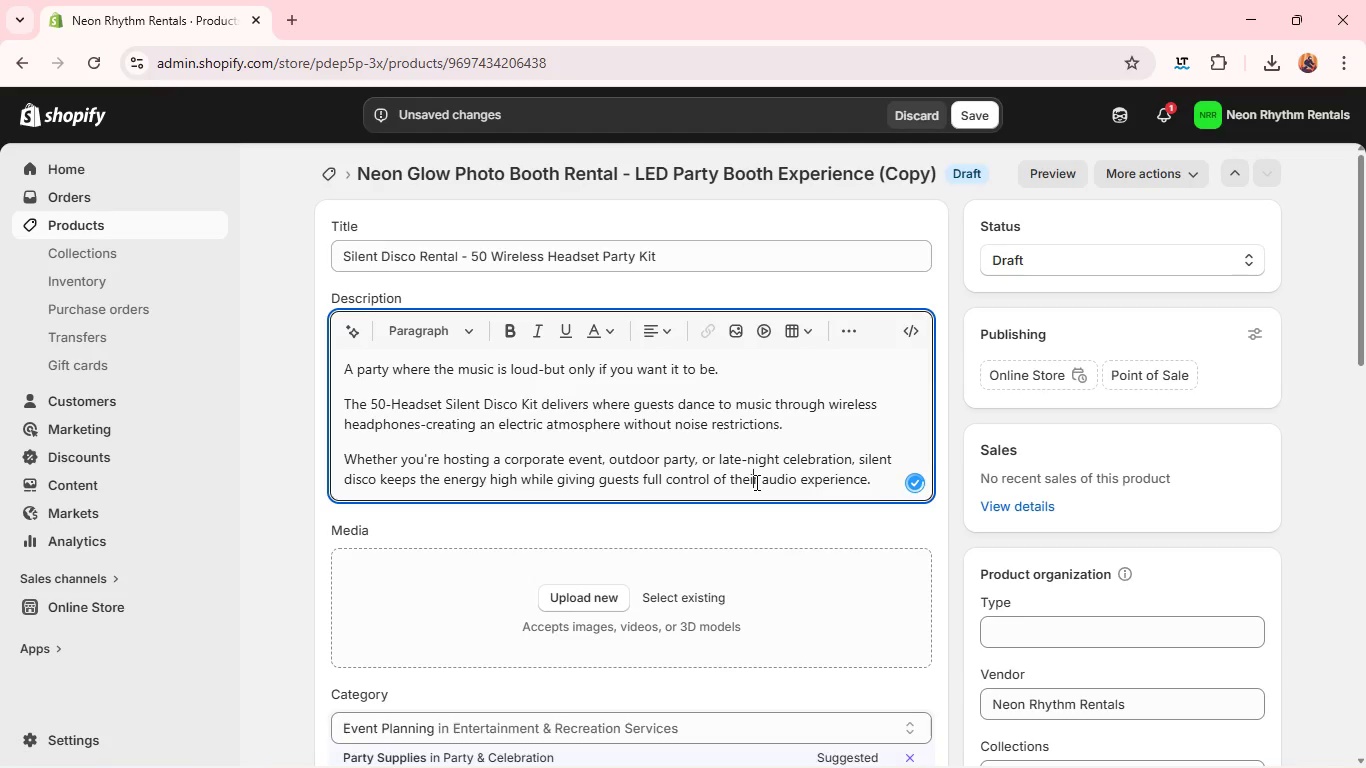 
key(I)
 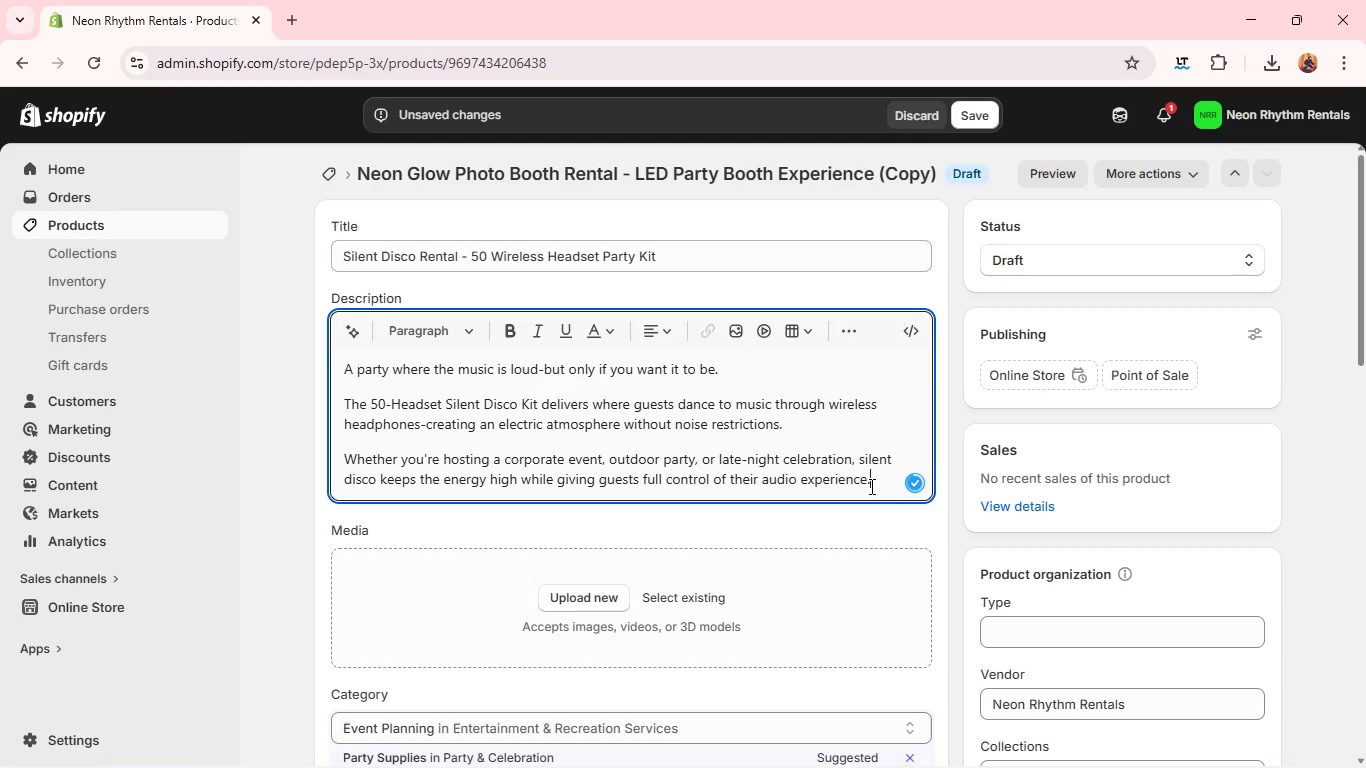 
left_click([870, 486])
 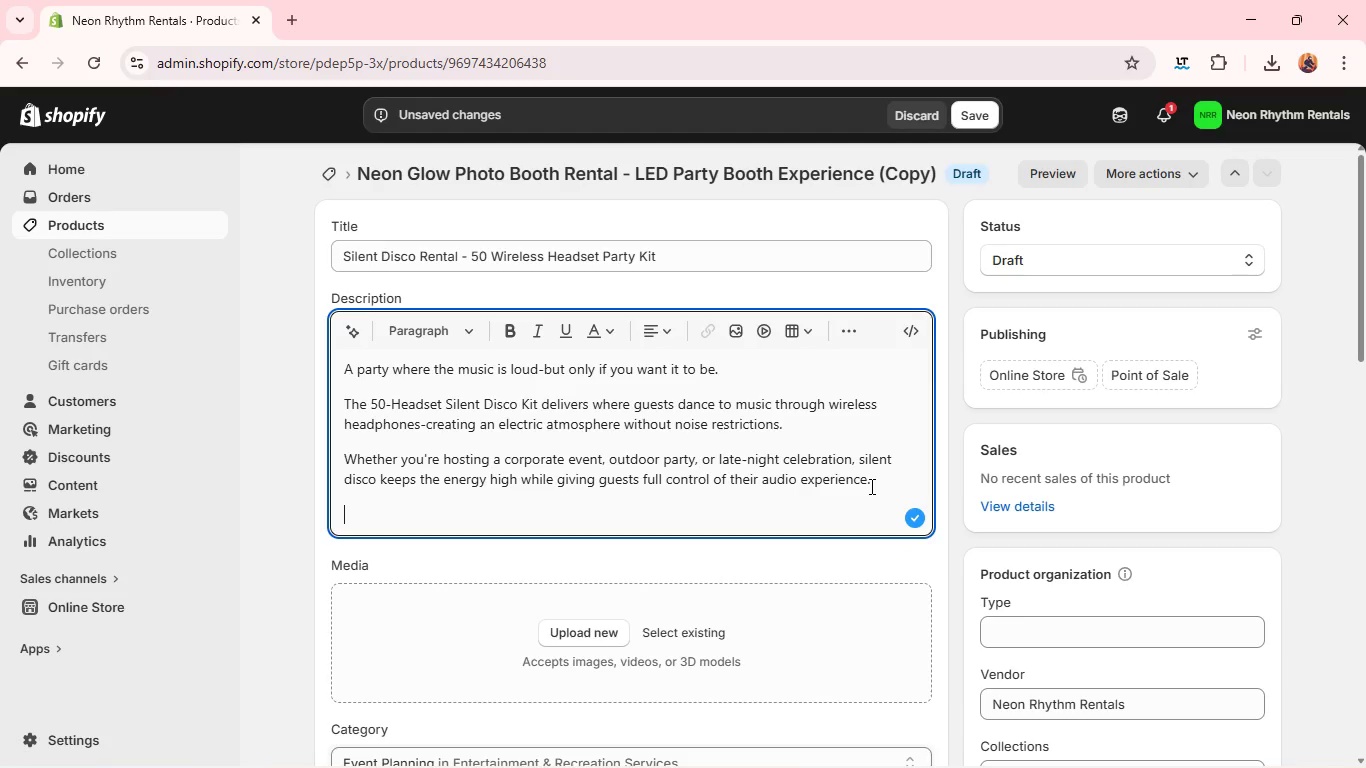 
key(Enter)
 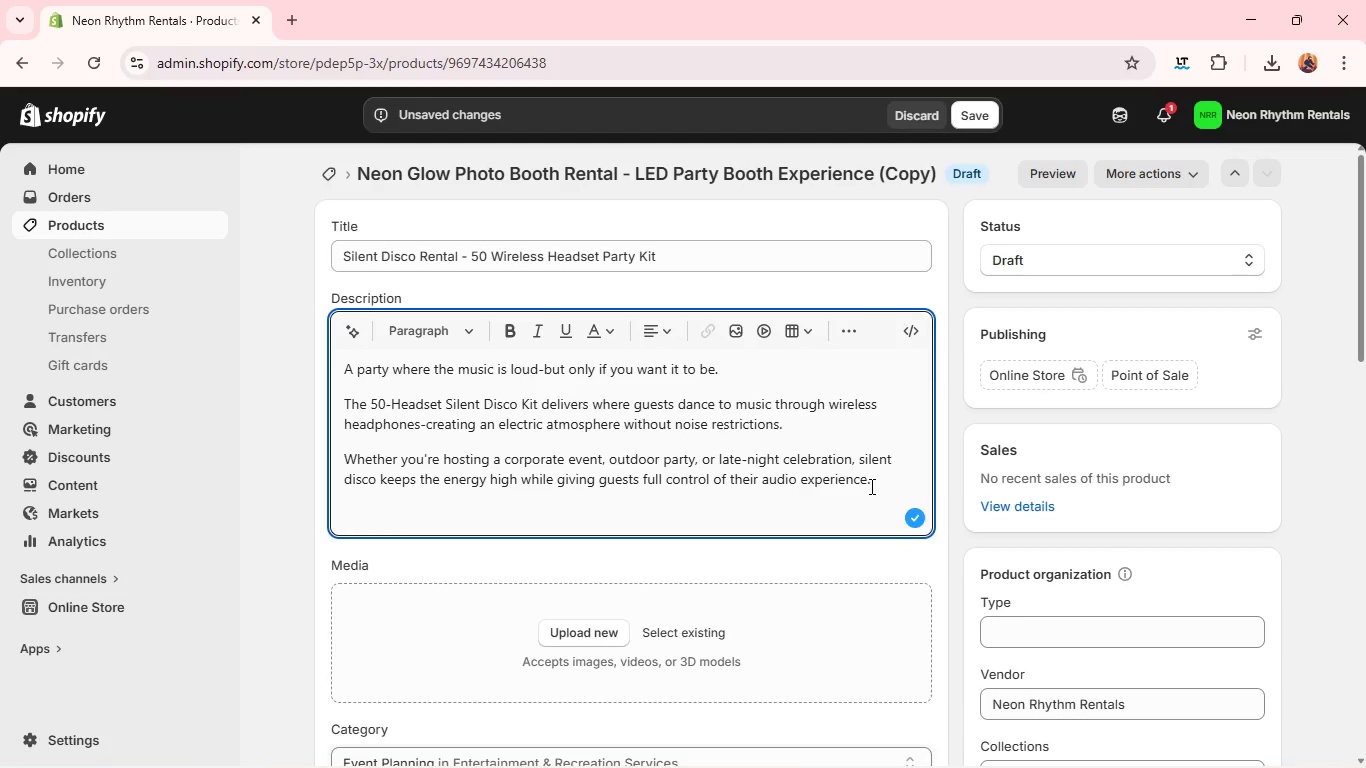 
type(What's Included)
 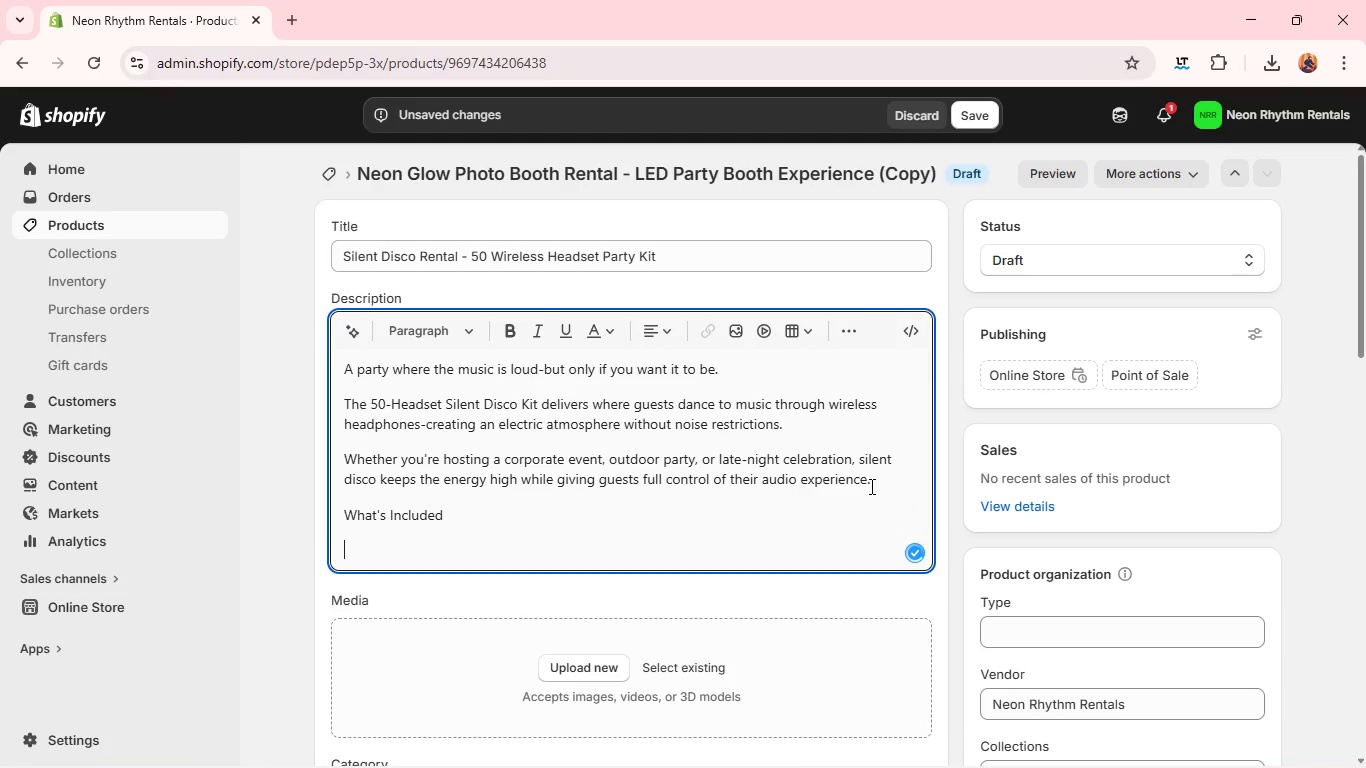 
key(Enter)
 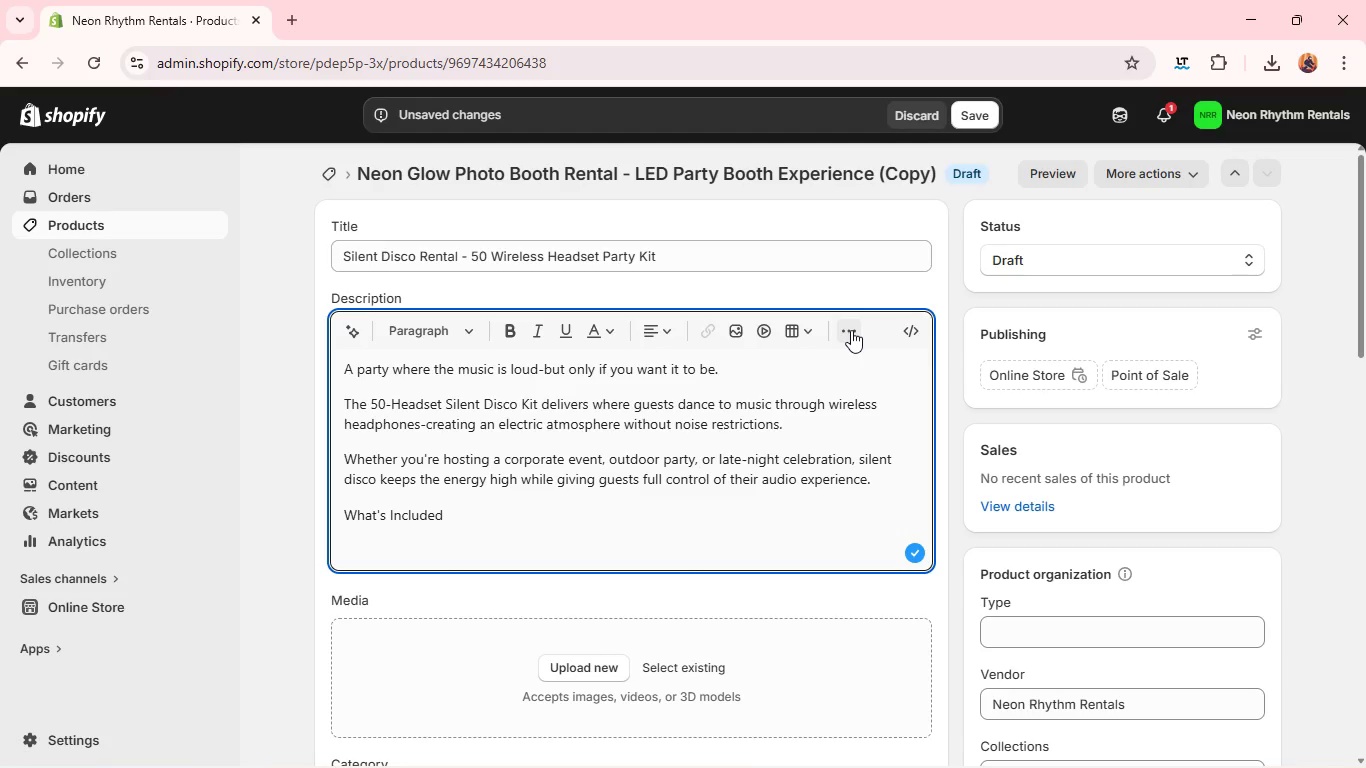 
left_click([851, 330])
 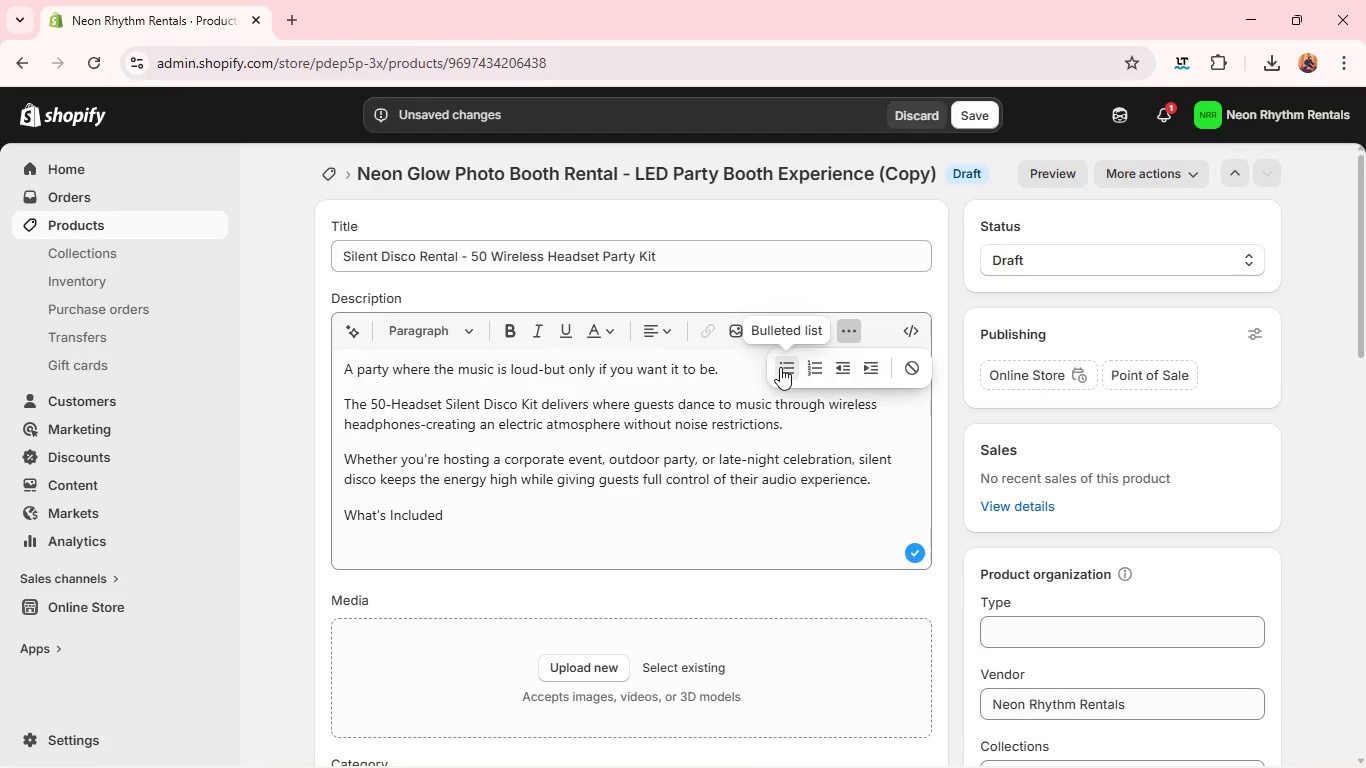 
left_click([780, 367])
 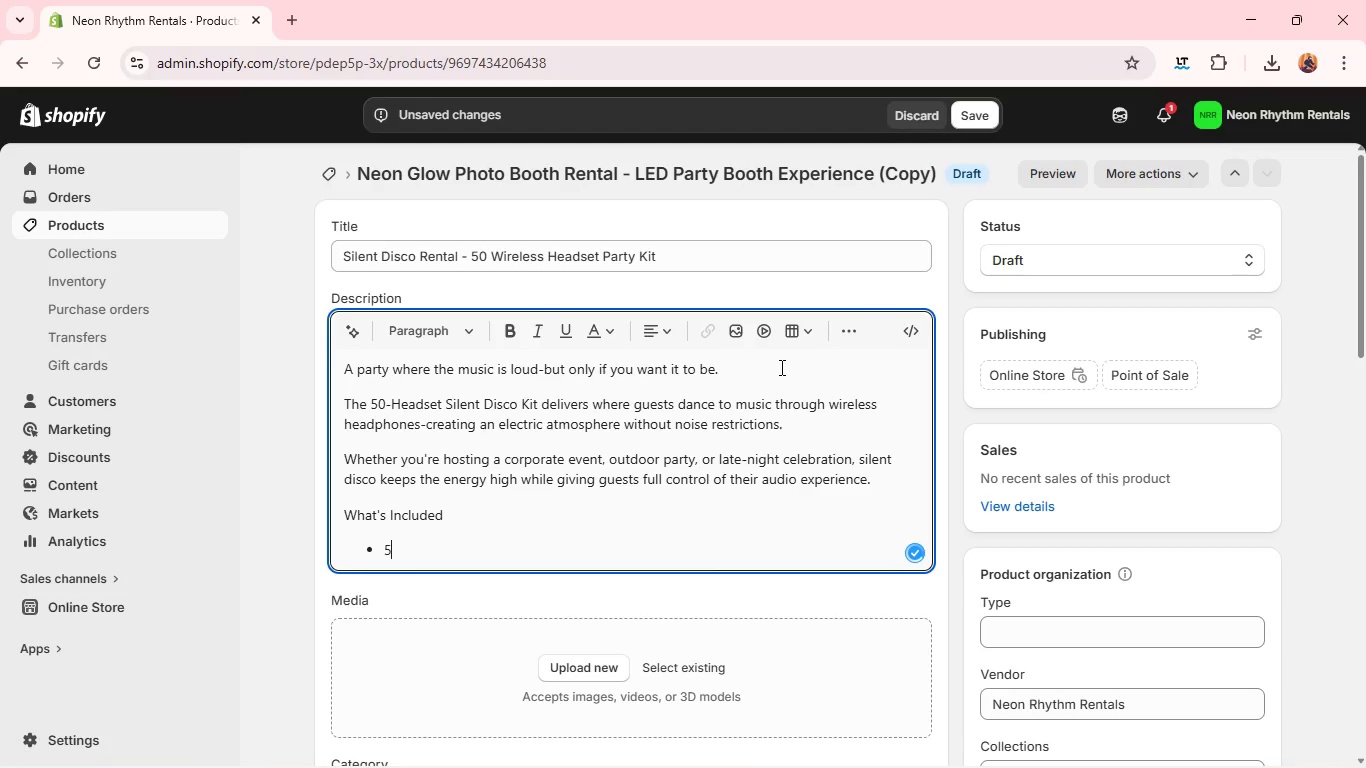 
type(50 premium wireless silent disco headsets)
 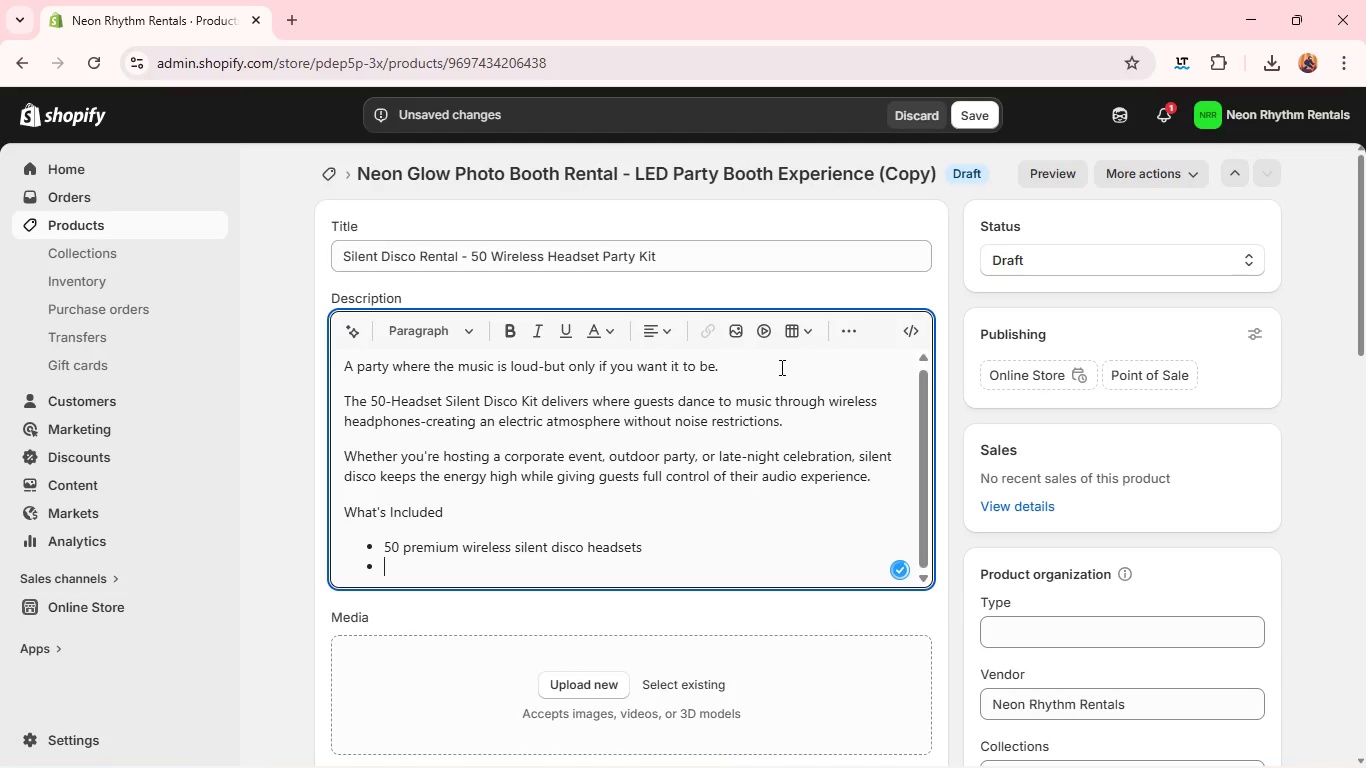 
key(Enter)
 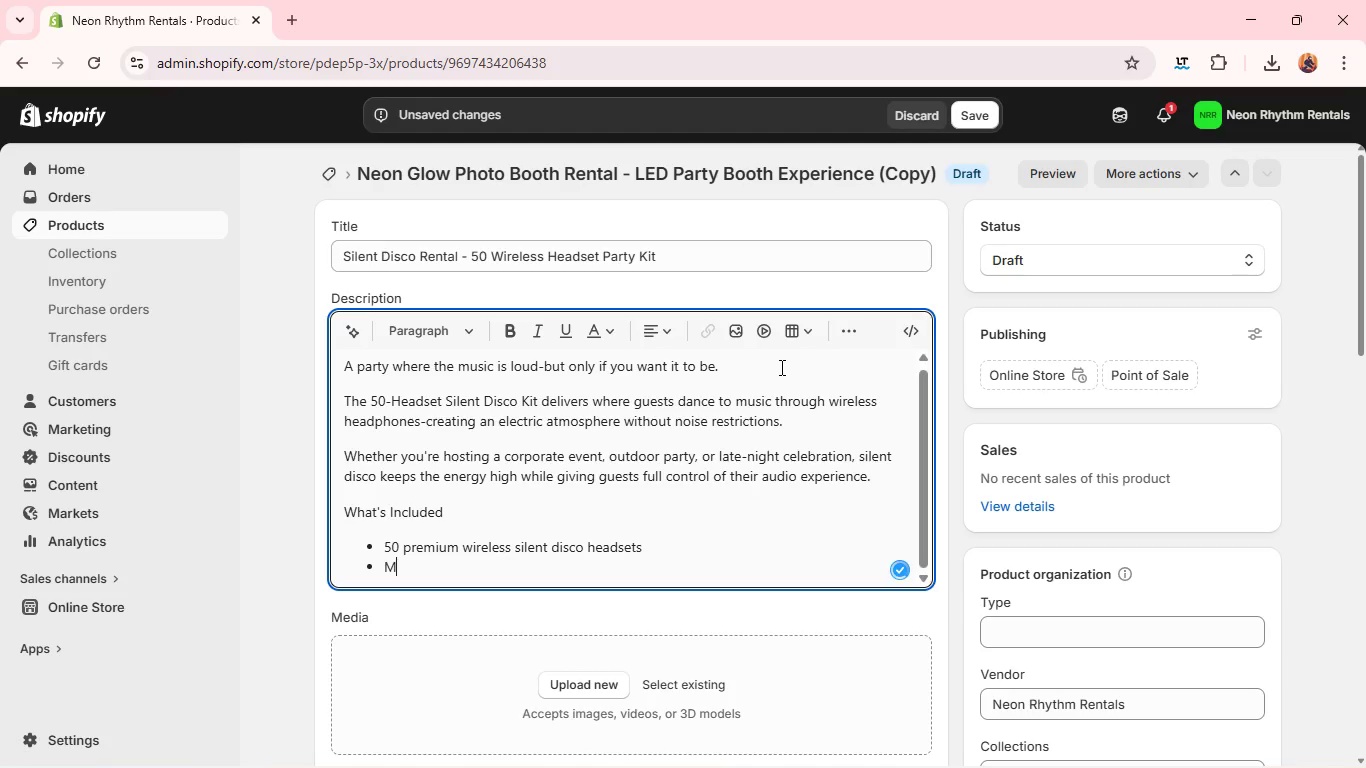 
type(Multi-channel transmitters (switch between DJs or playlists))
 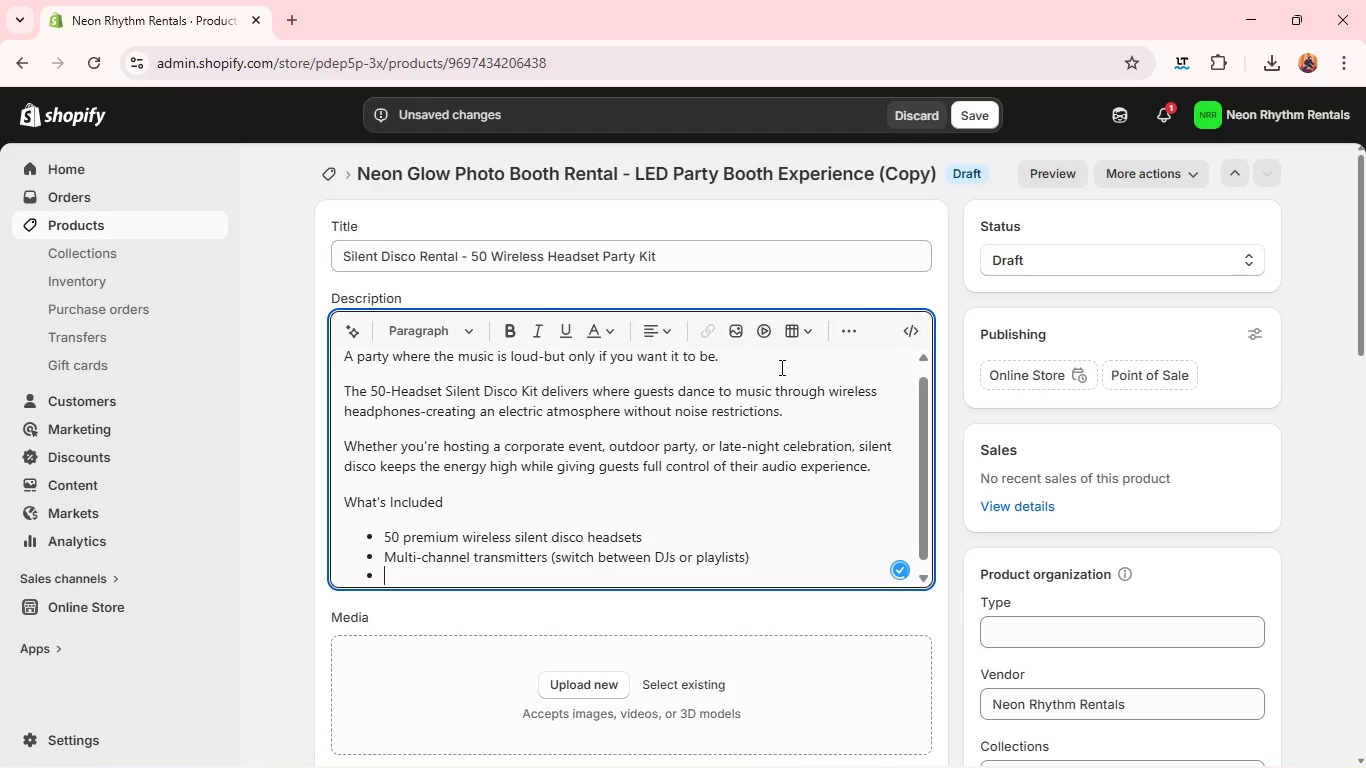 
key(Enter)
 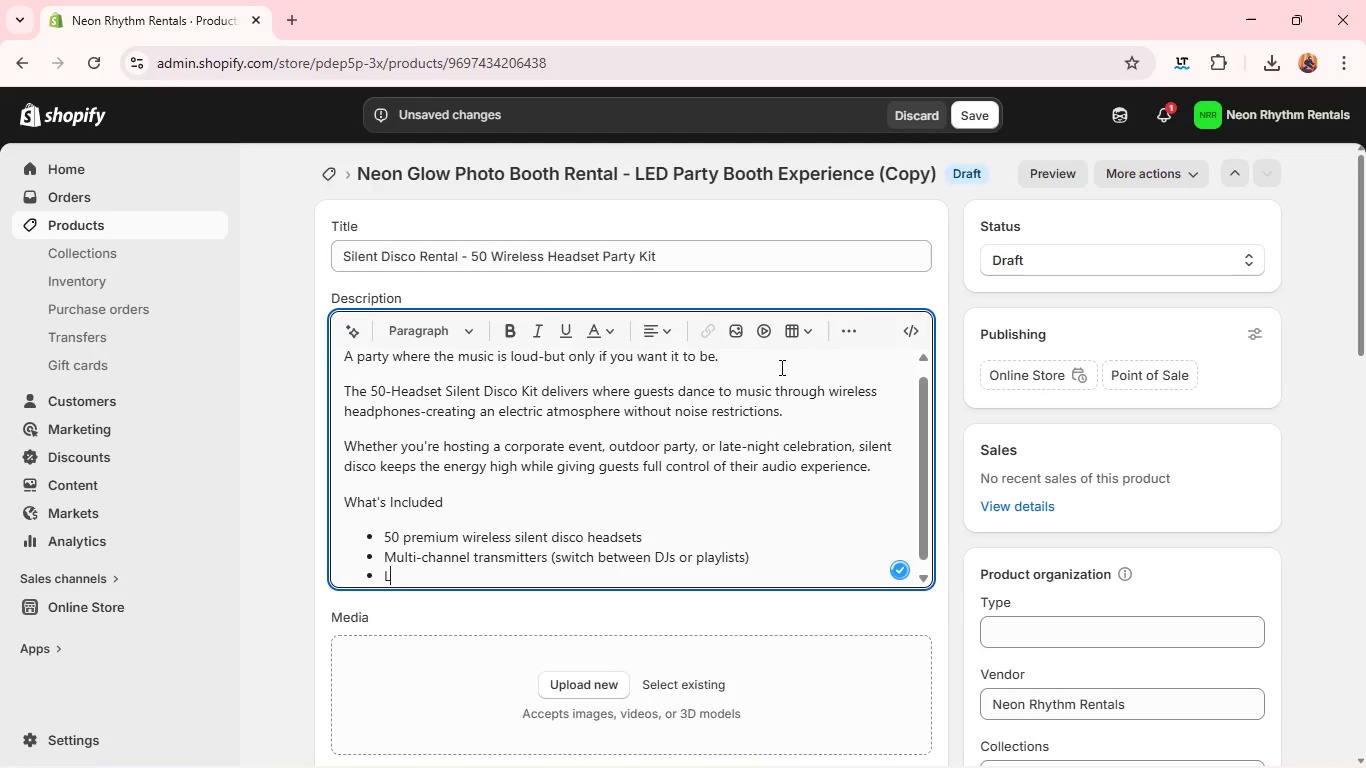 
type(Lonf)
key(Backspace)
type(g battery life fir full-event coverage)
 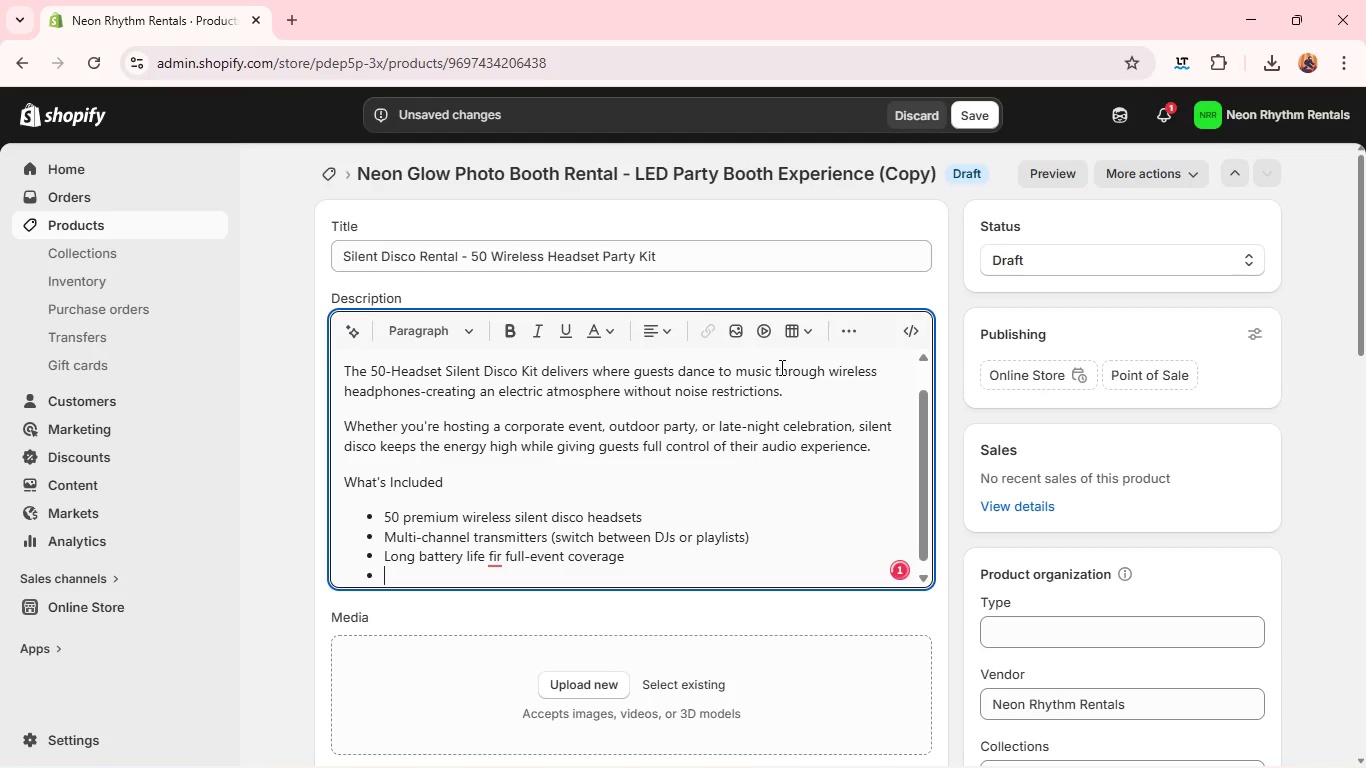 
key(Enter)
 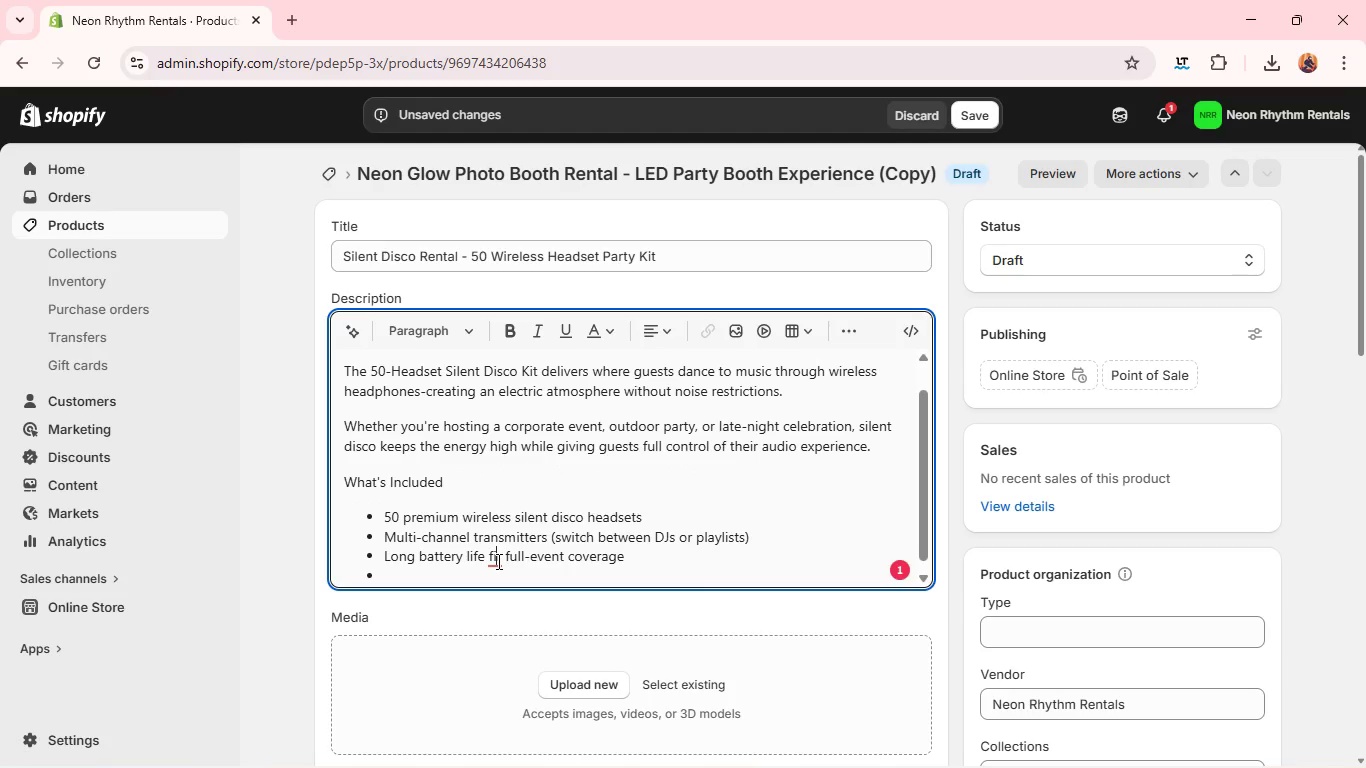 
left_click([497, 561])
 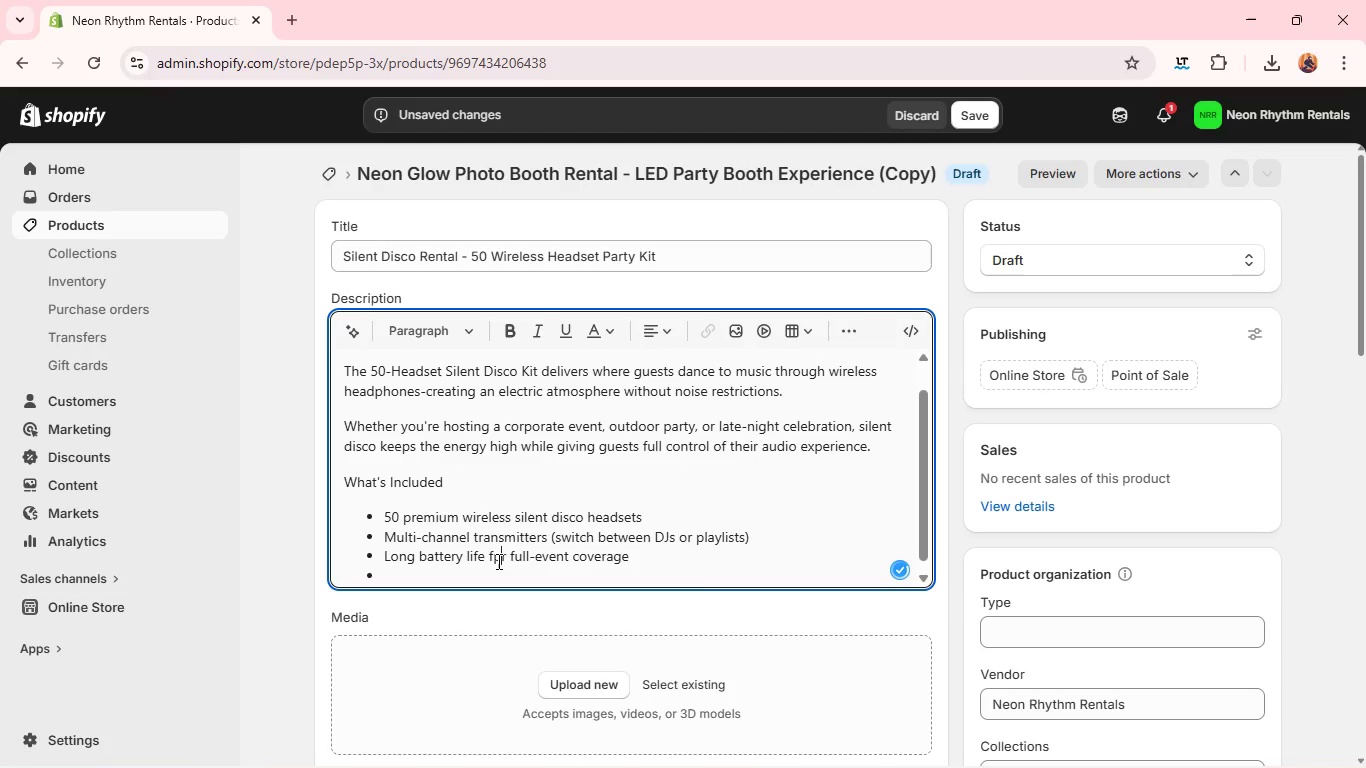 
key(Backspace)
 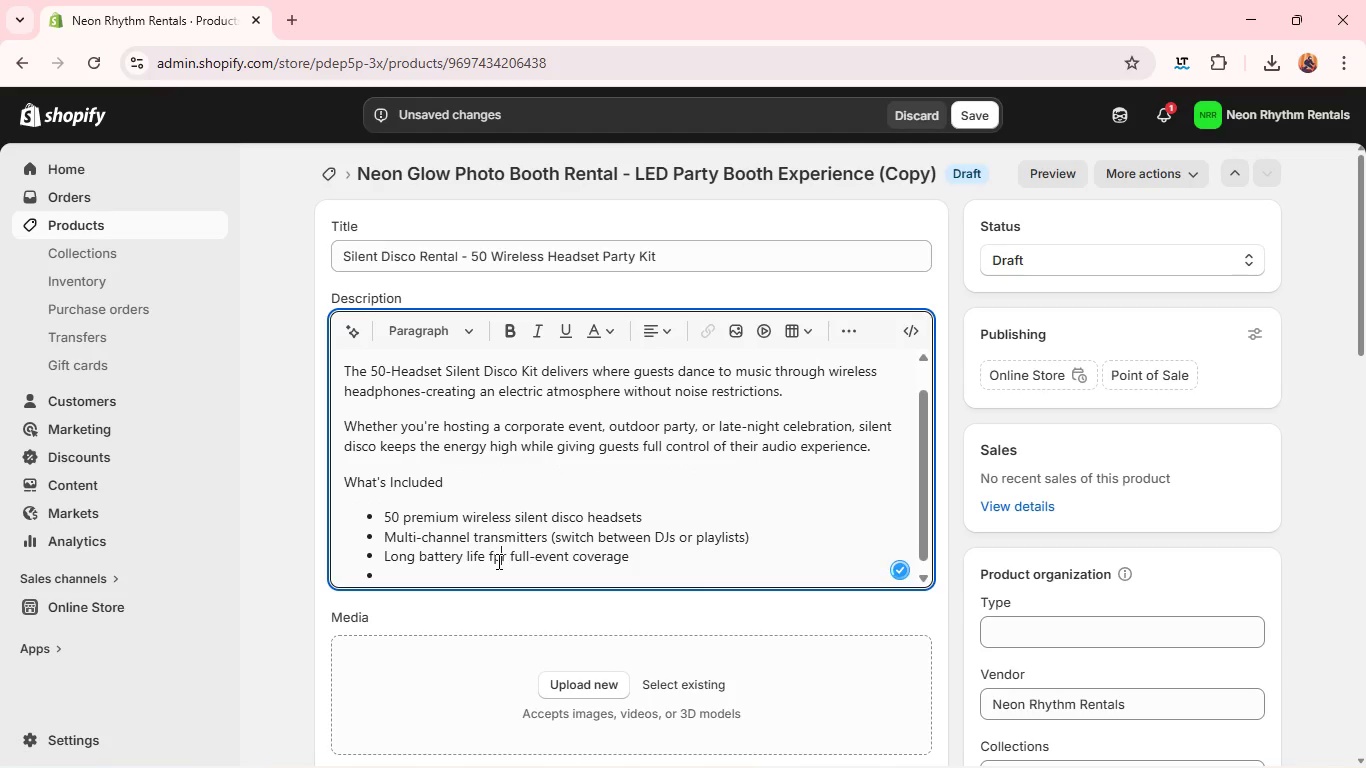 
key(P)
 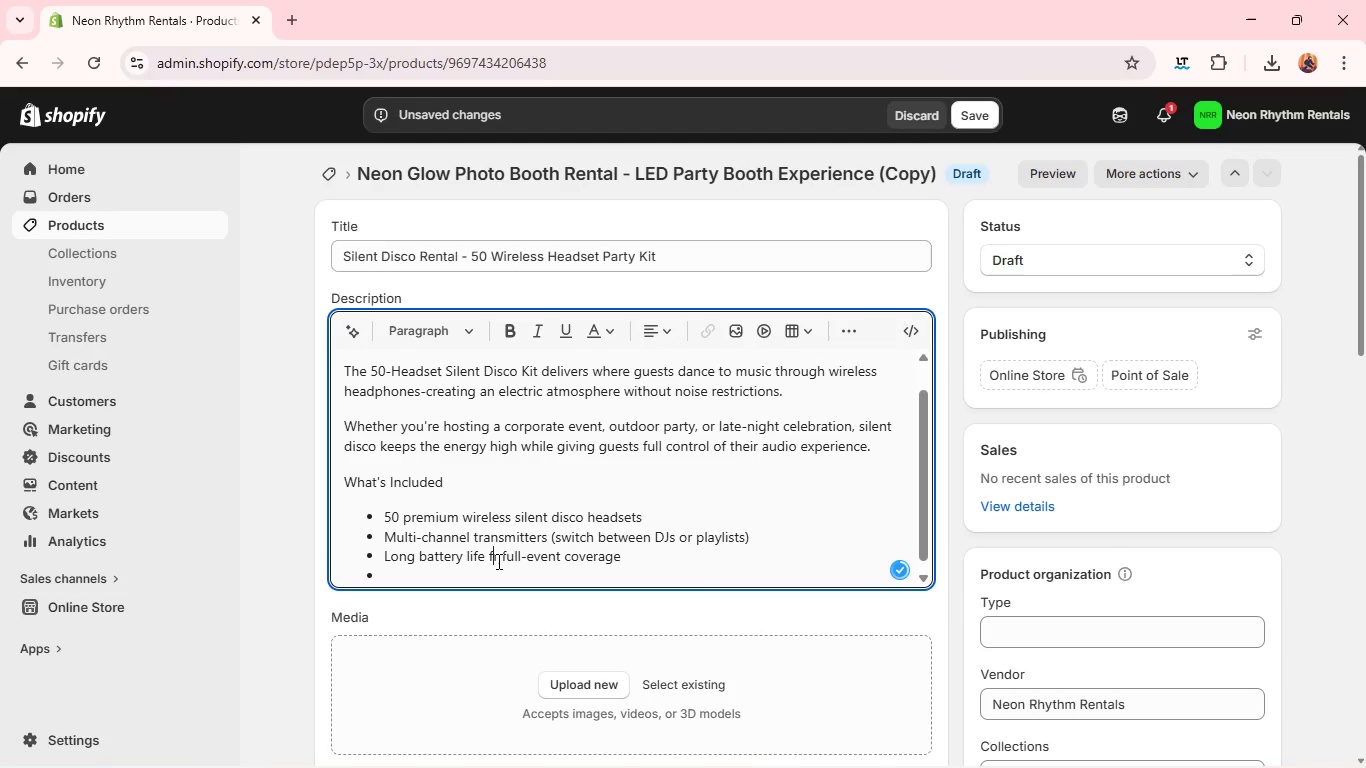 
key(Backspace)
 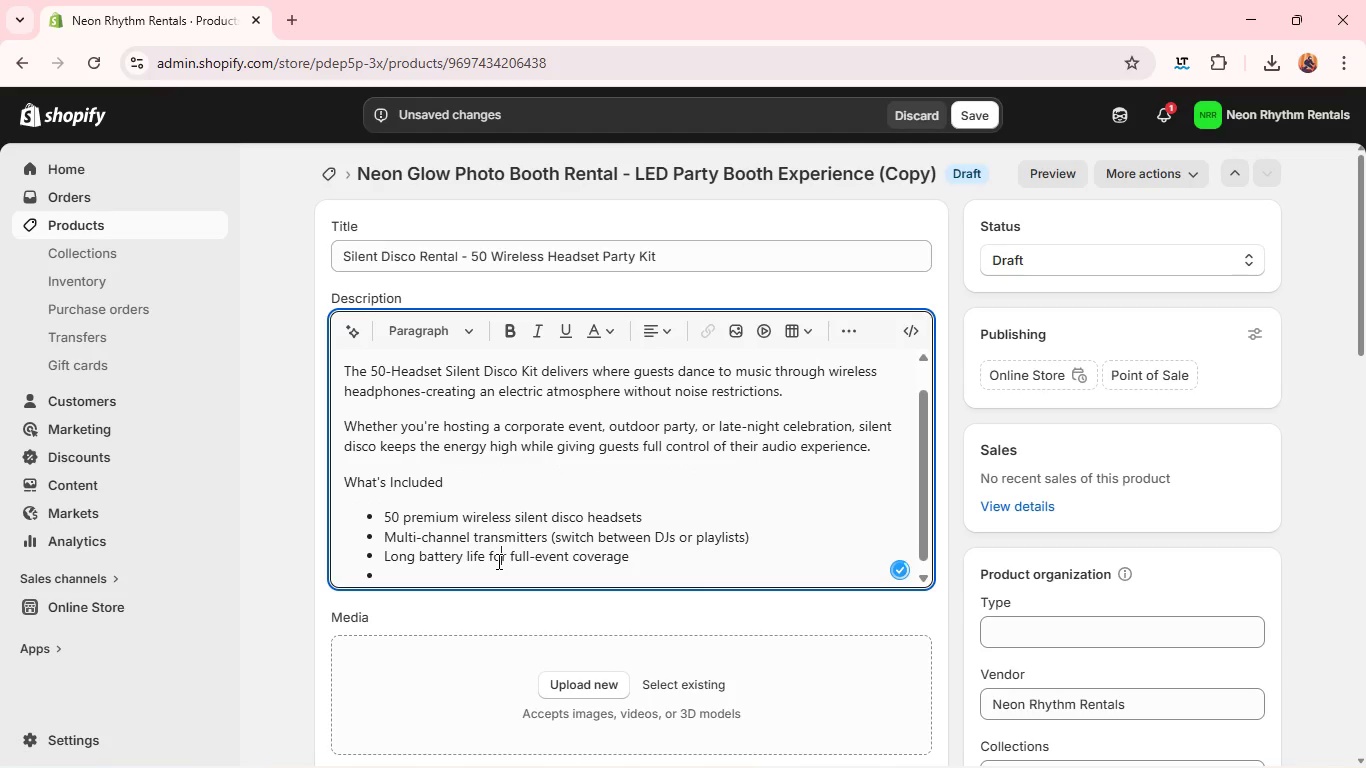 
key(O)
 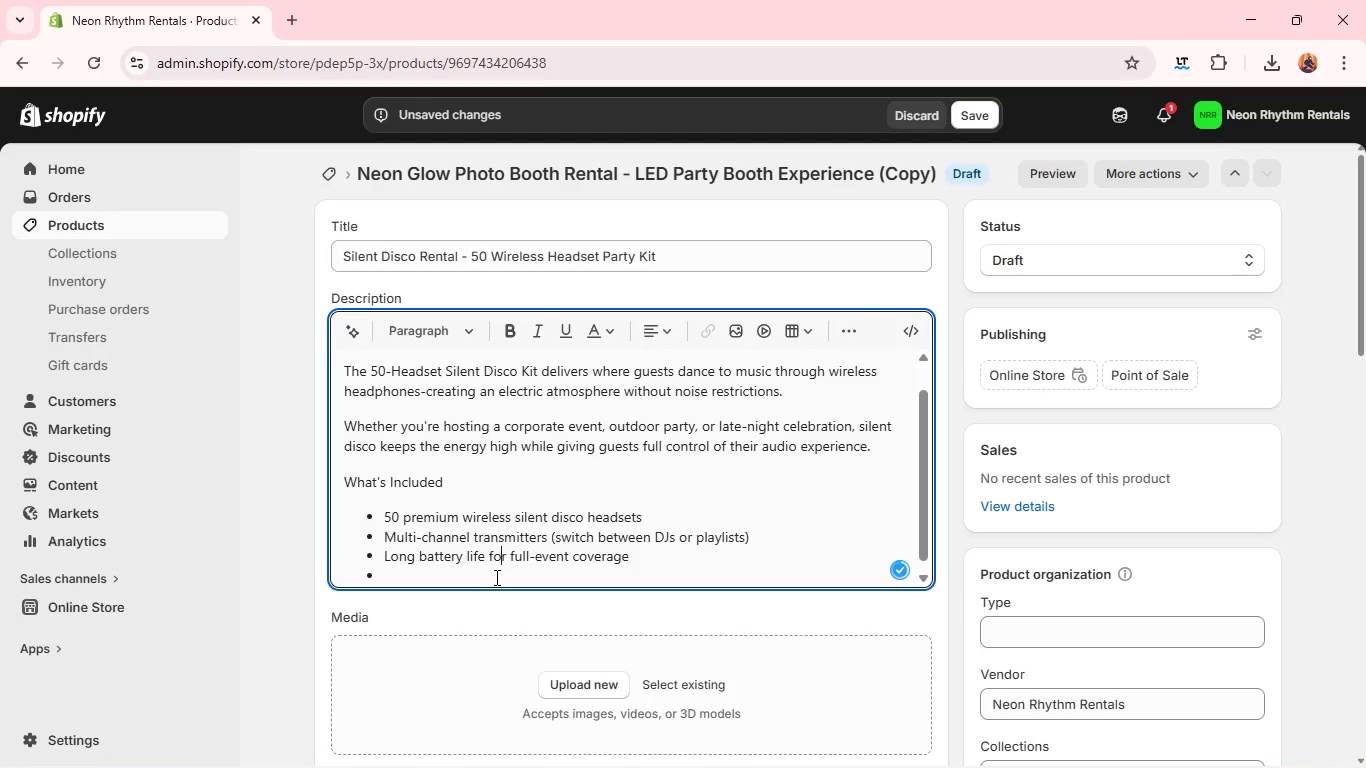 
left_click([495, 577])
 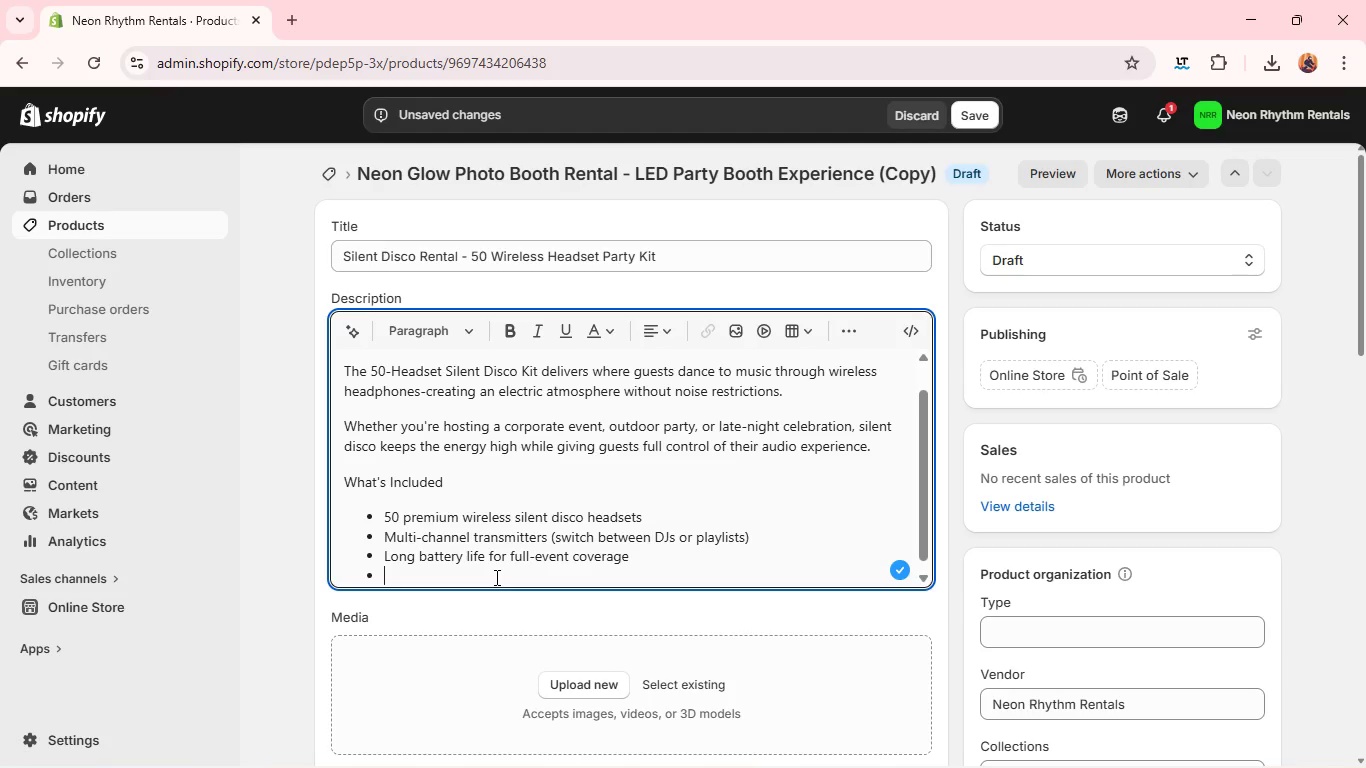 
type(Easy plug-and-play setuo)
 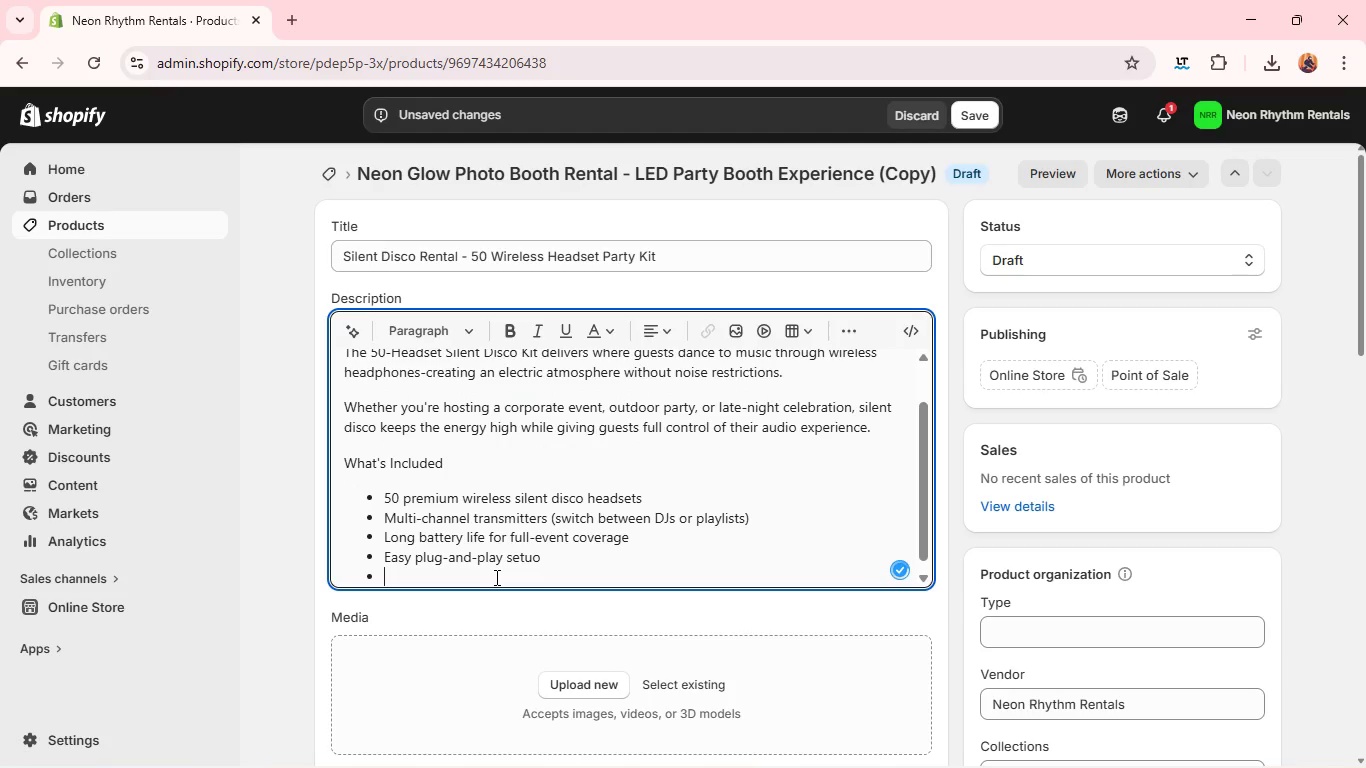 
key(Enter)
 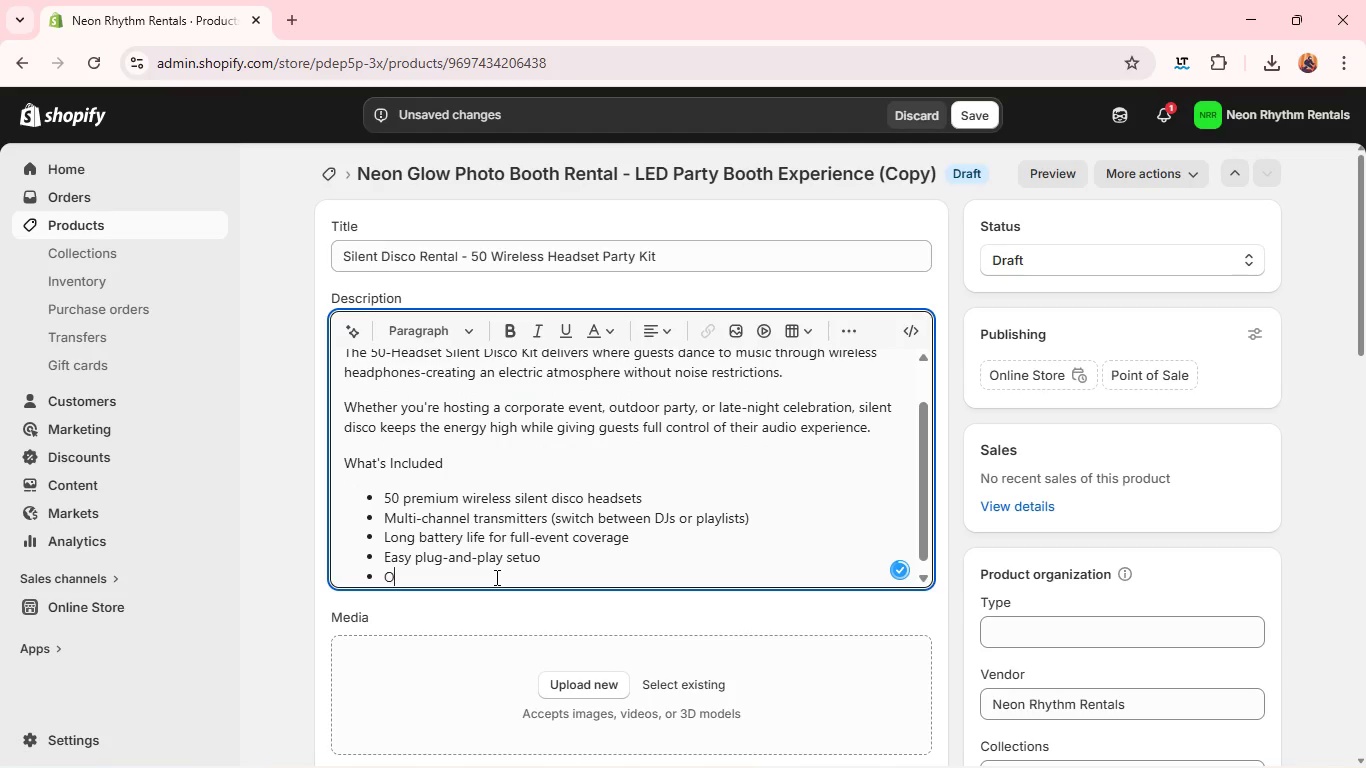 
type(Optional delivery and support)
 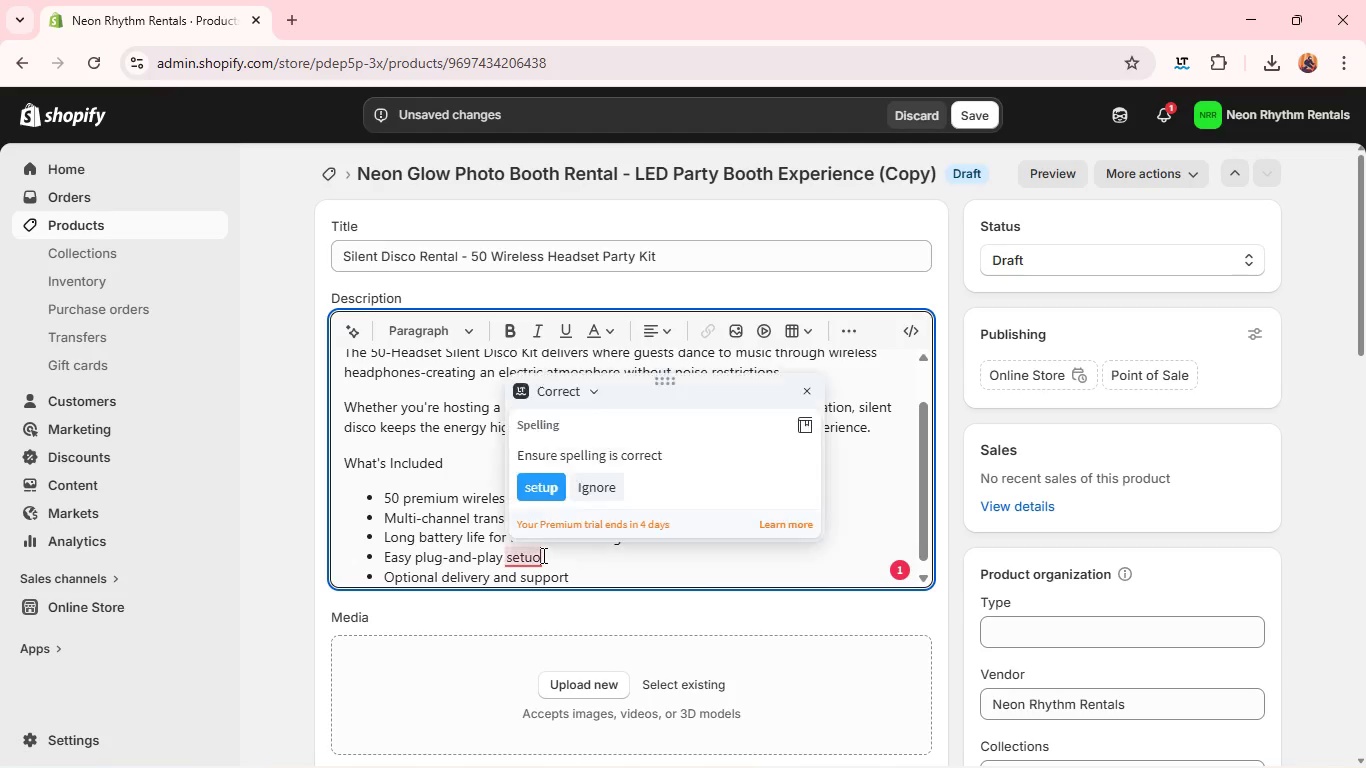 
left_click([542, 555])
 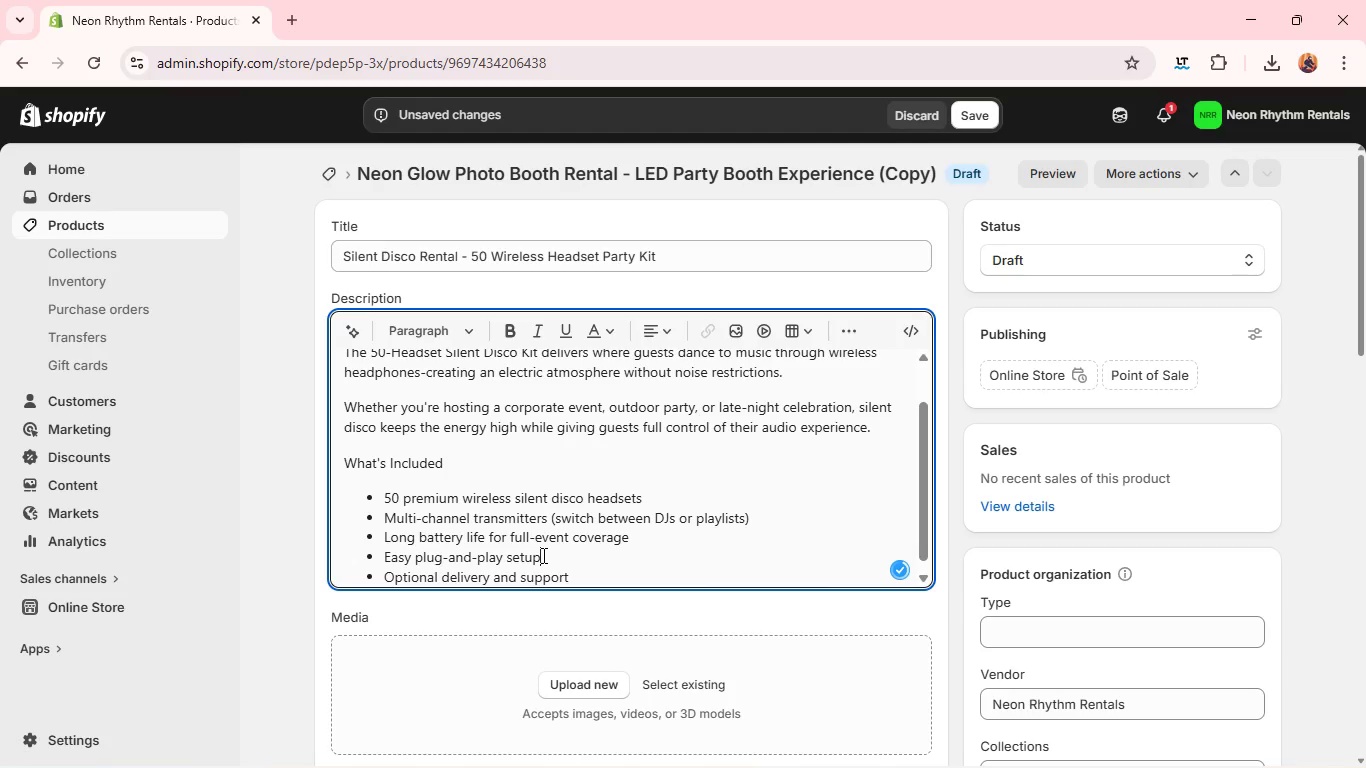 
key(Backspace)
 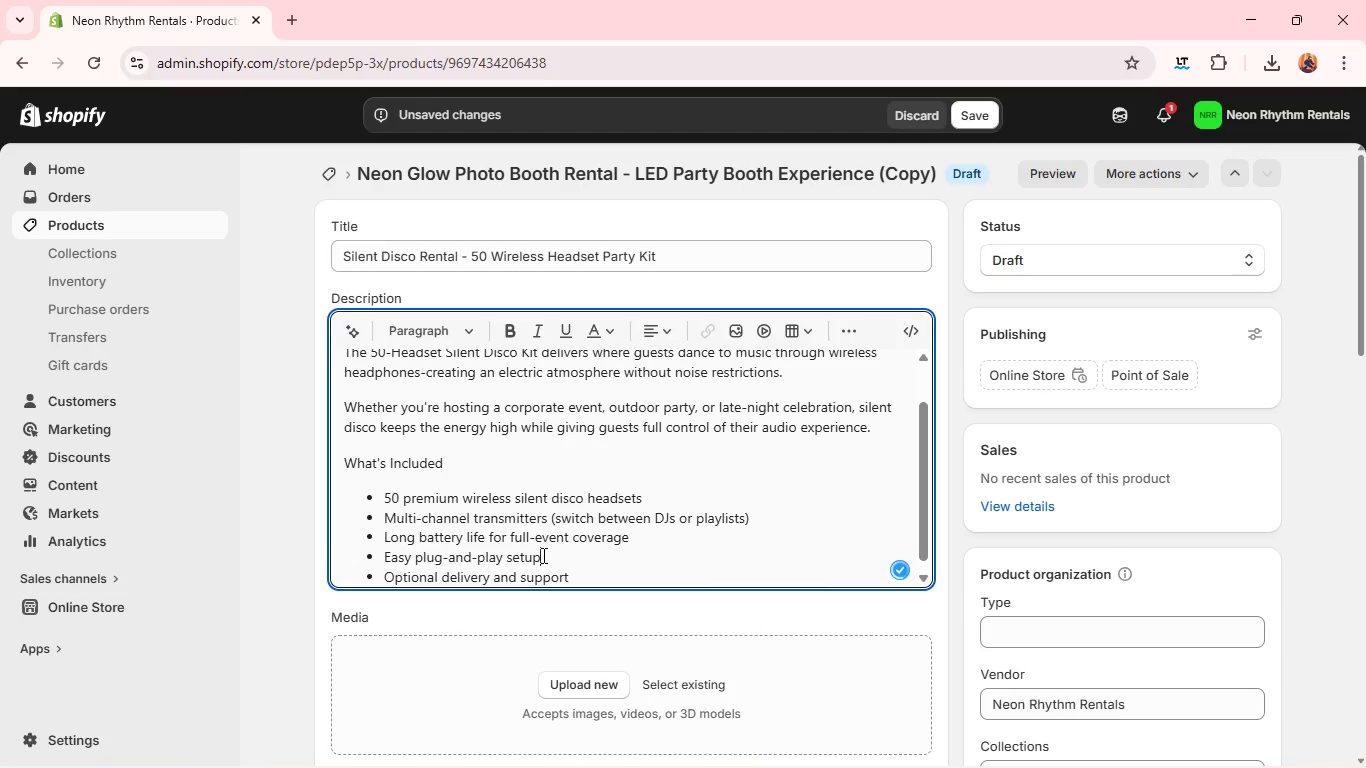 
key(P)
 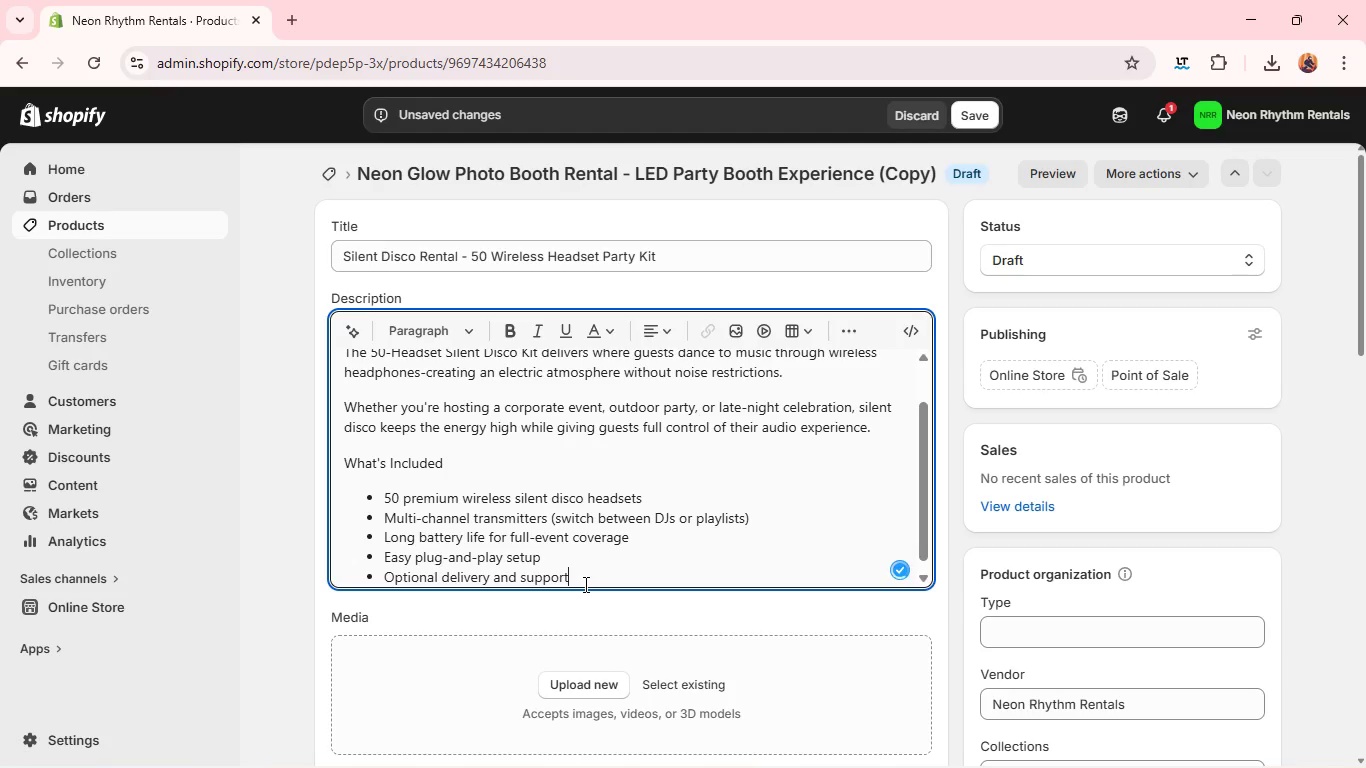 
left_click([584, 584])
 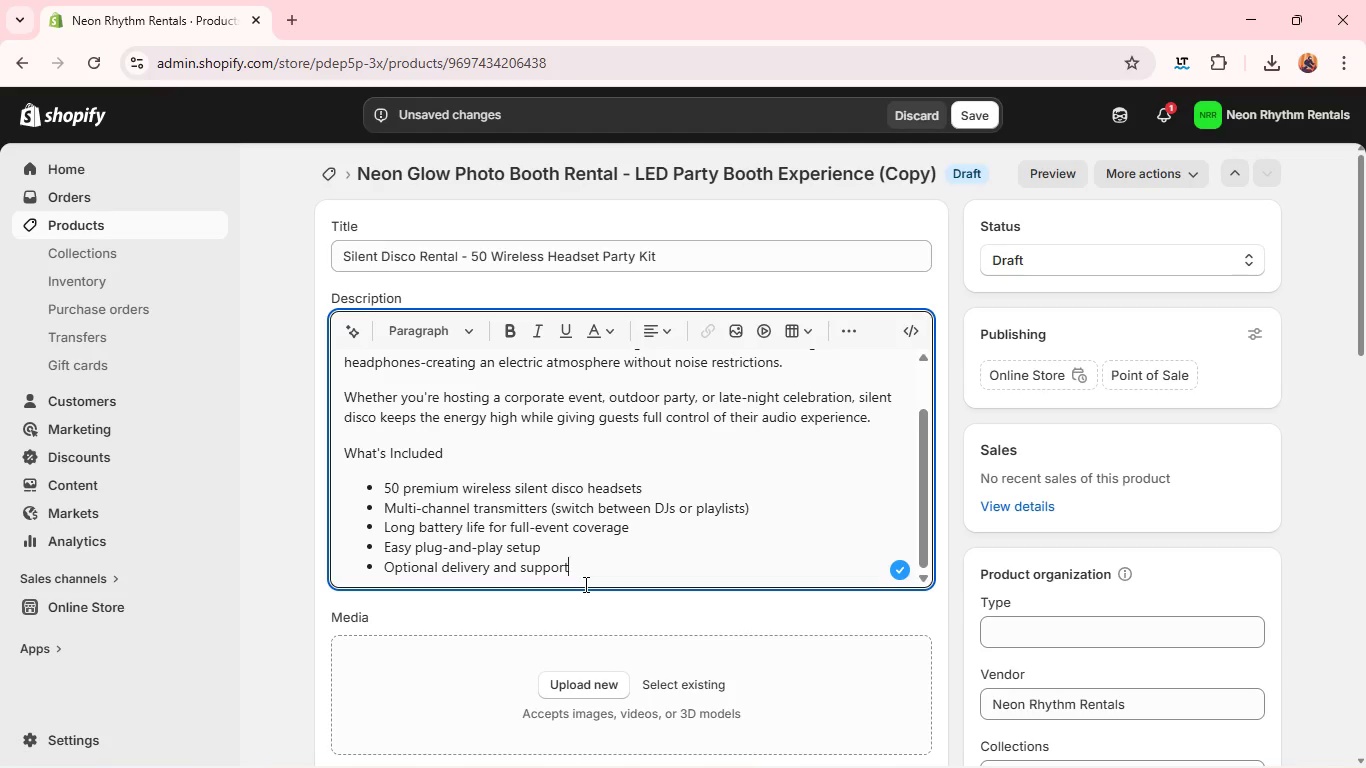 
key(Enter)
 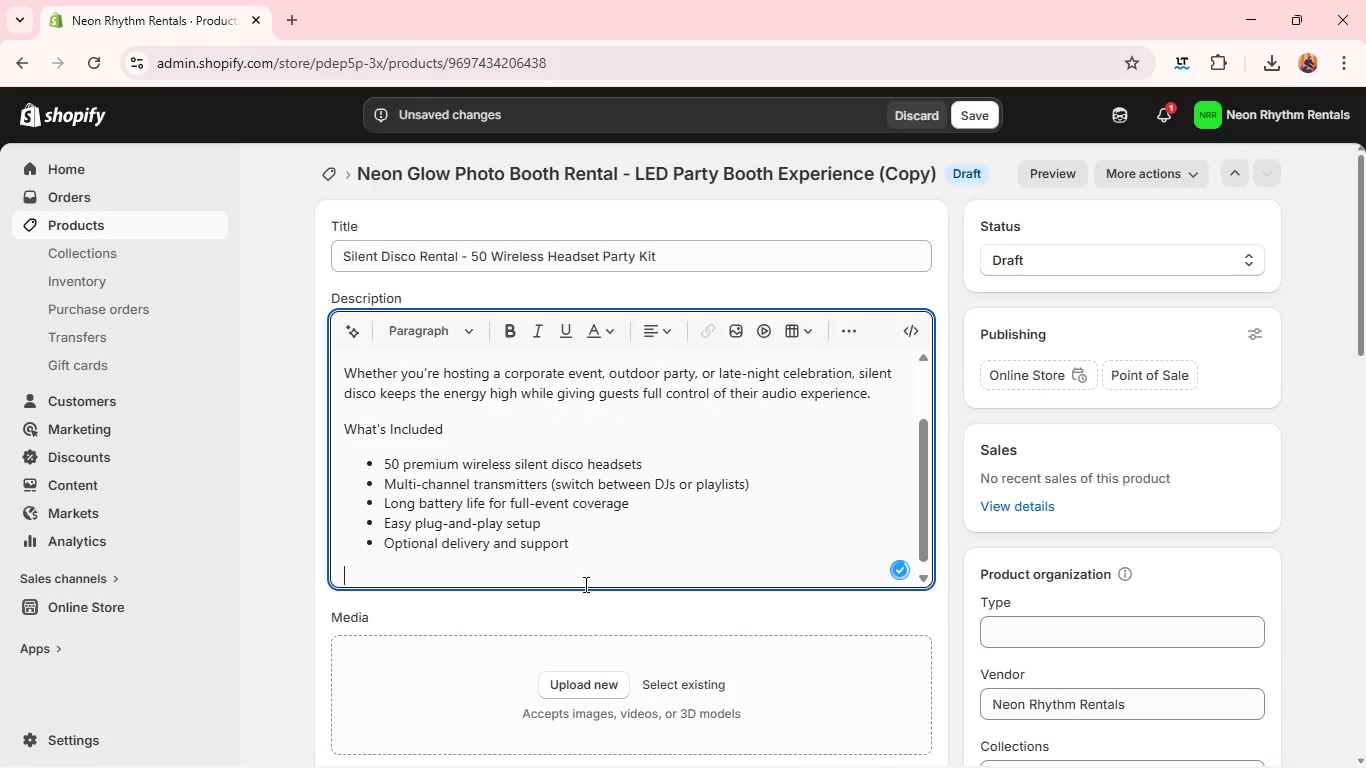 
key(Enter)
 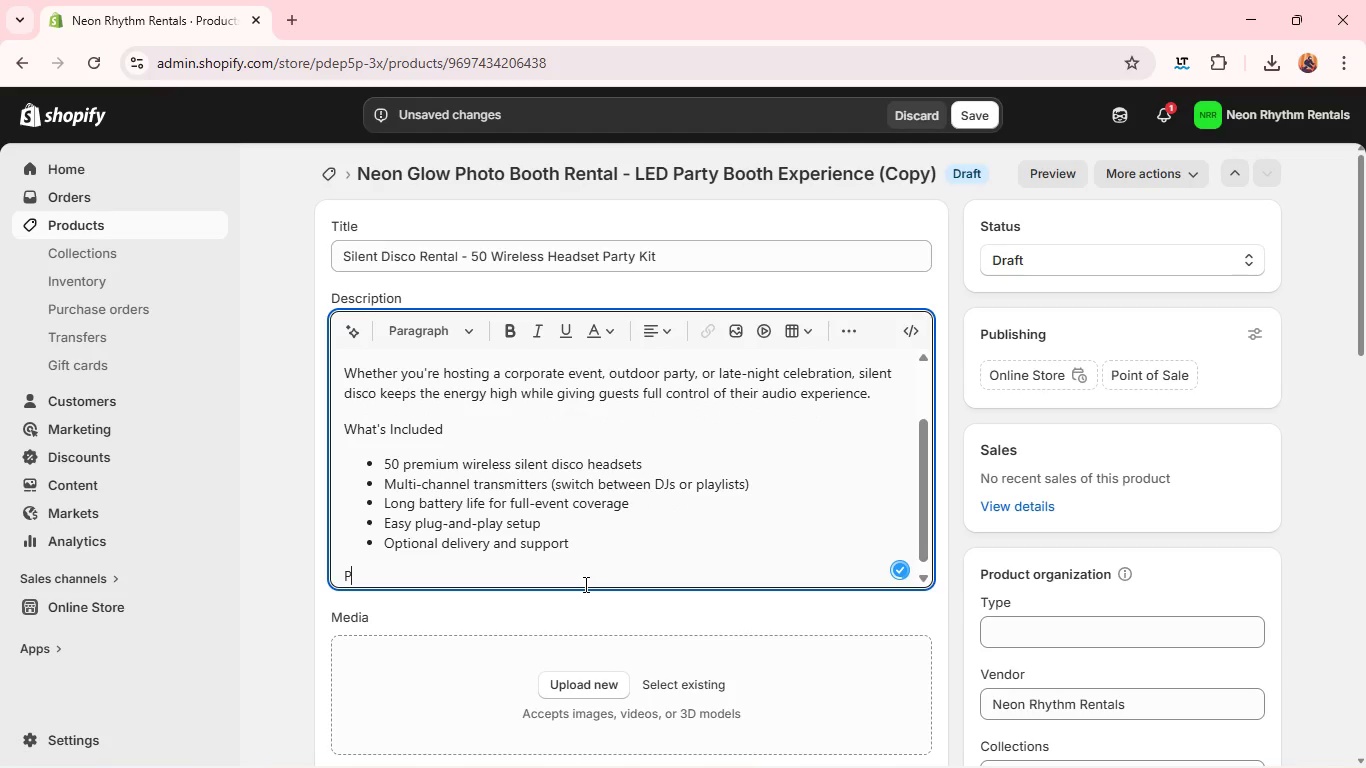 
type(Perfect For)
 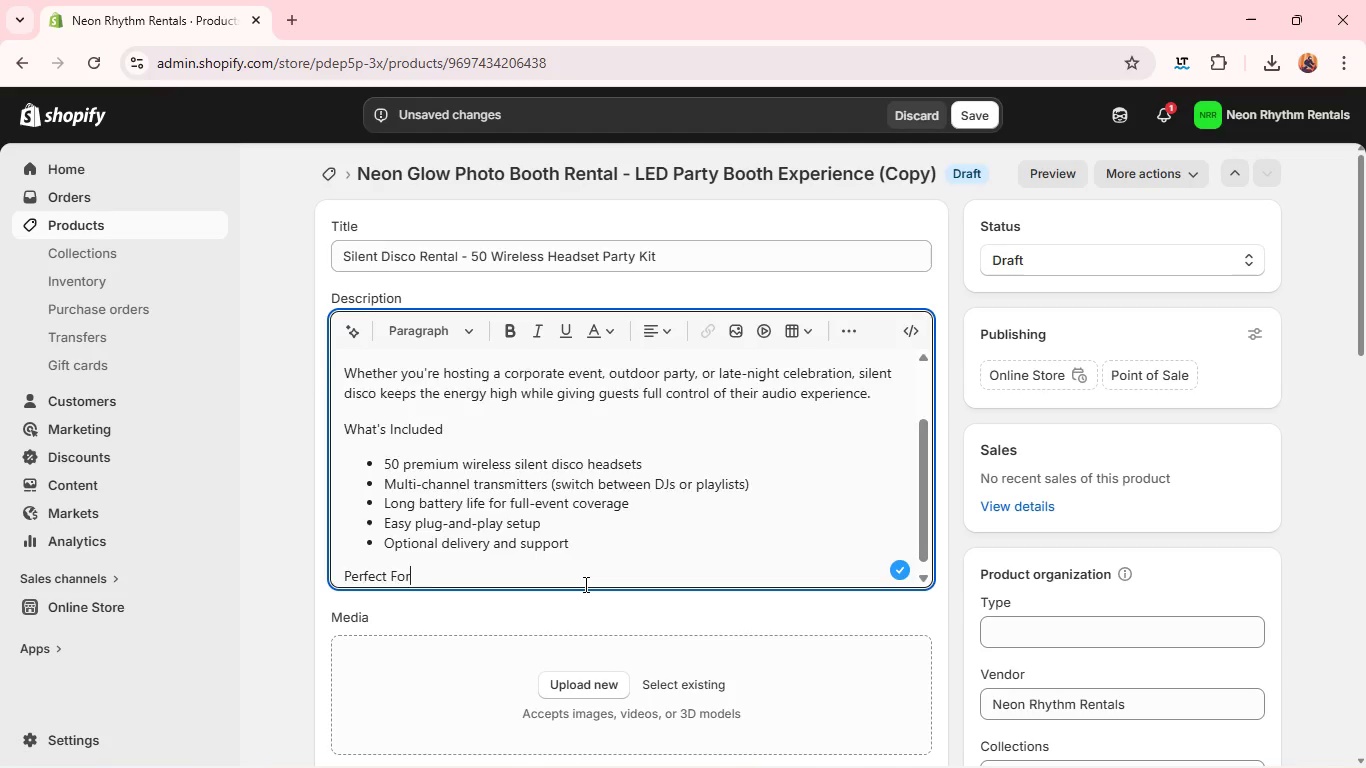 
key(Enter)
 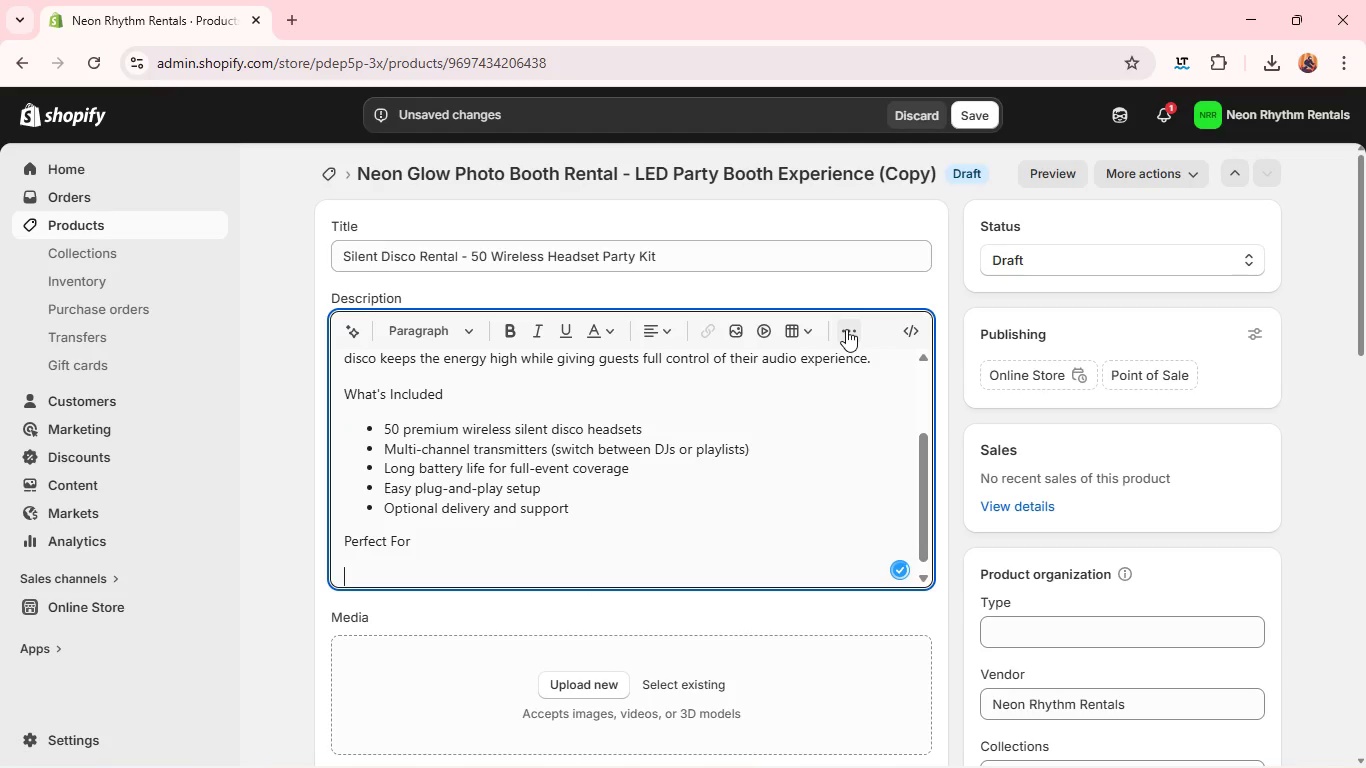 
left_click([846, 329])
 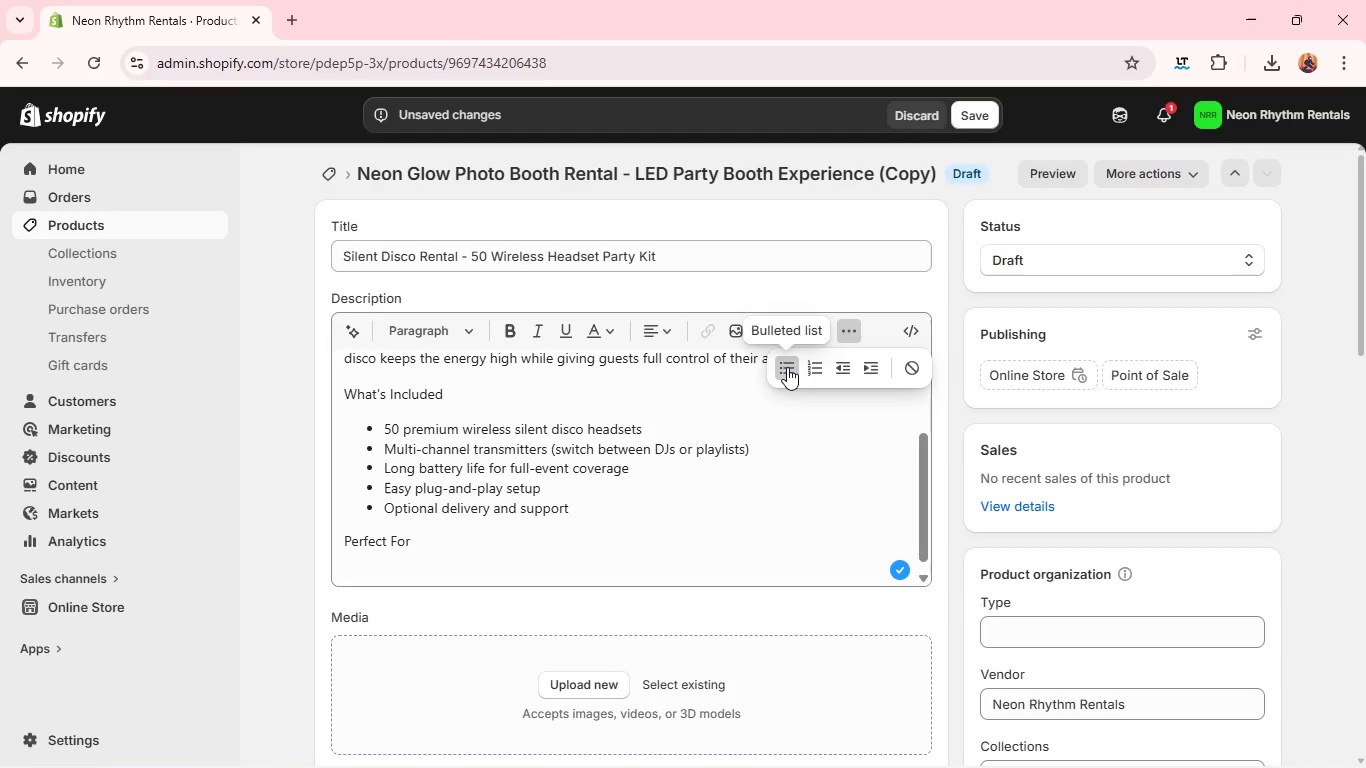 
left_click([787, 367])
 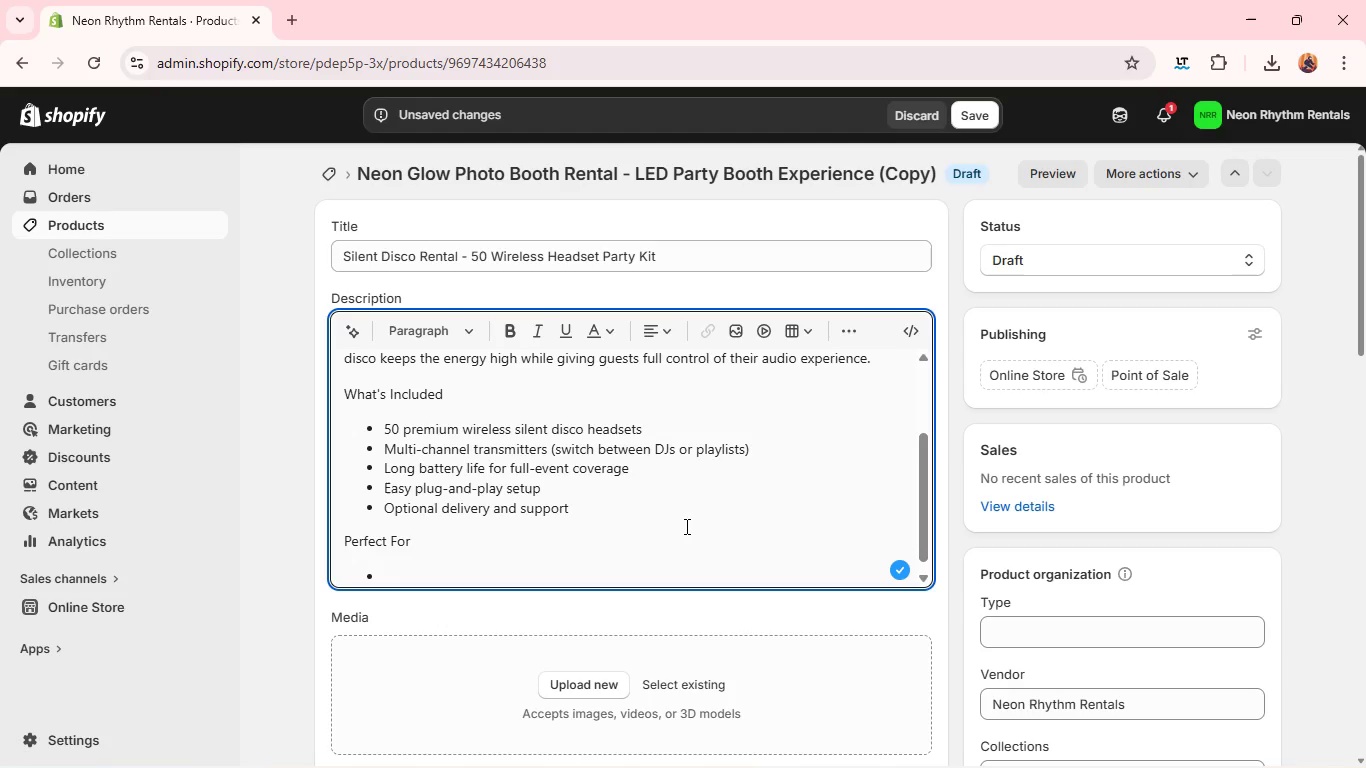 
type(Coro)
key(Backspace)
type(porate team events )
 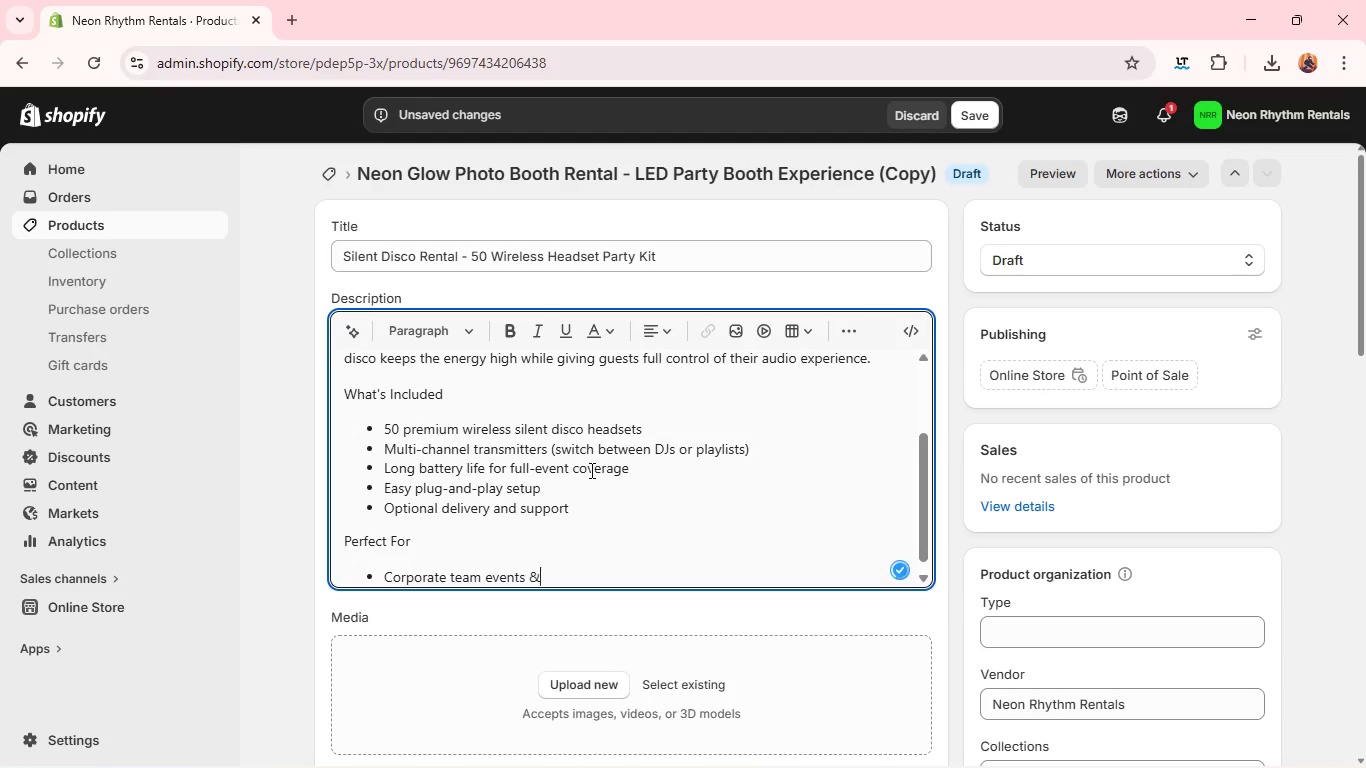 
type(& conferences)
 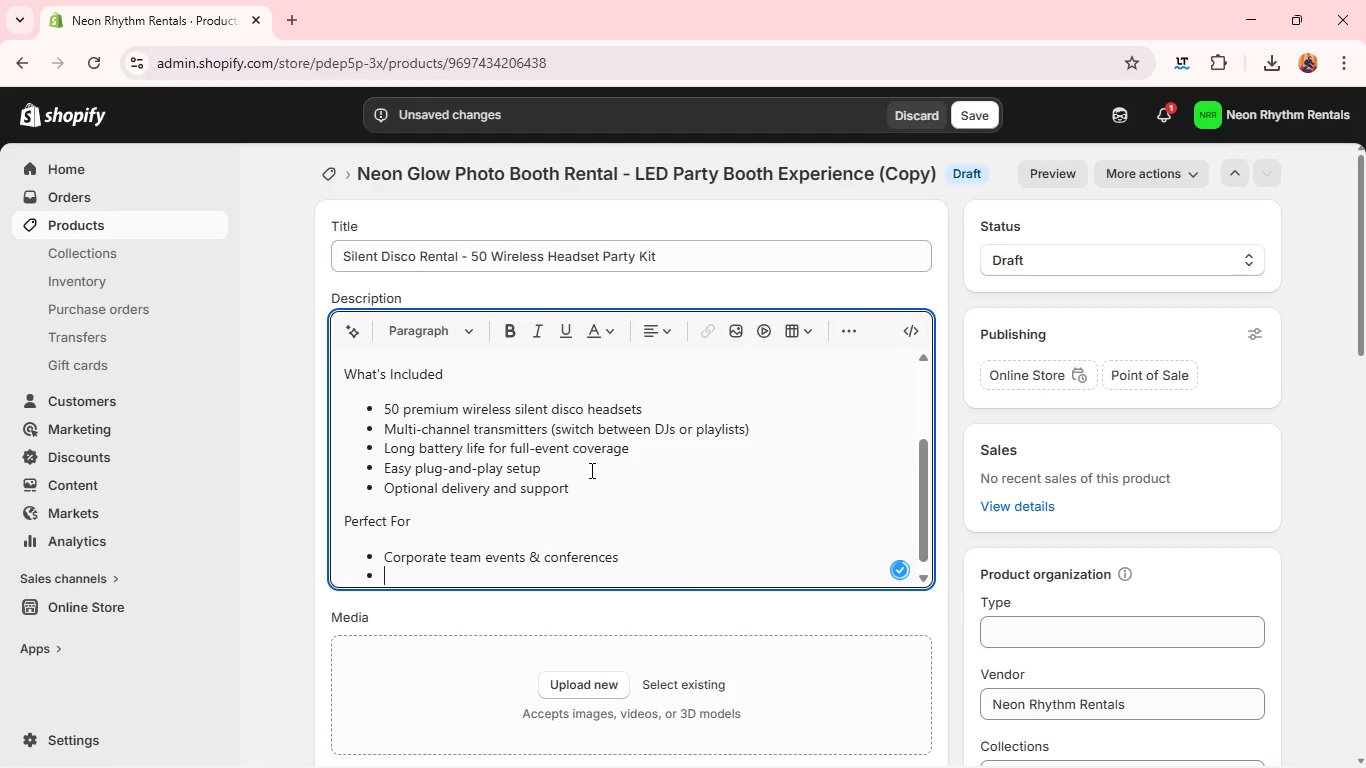 
key(Enter)
 